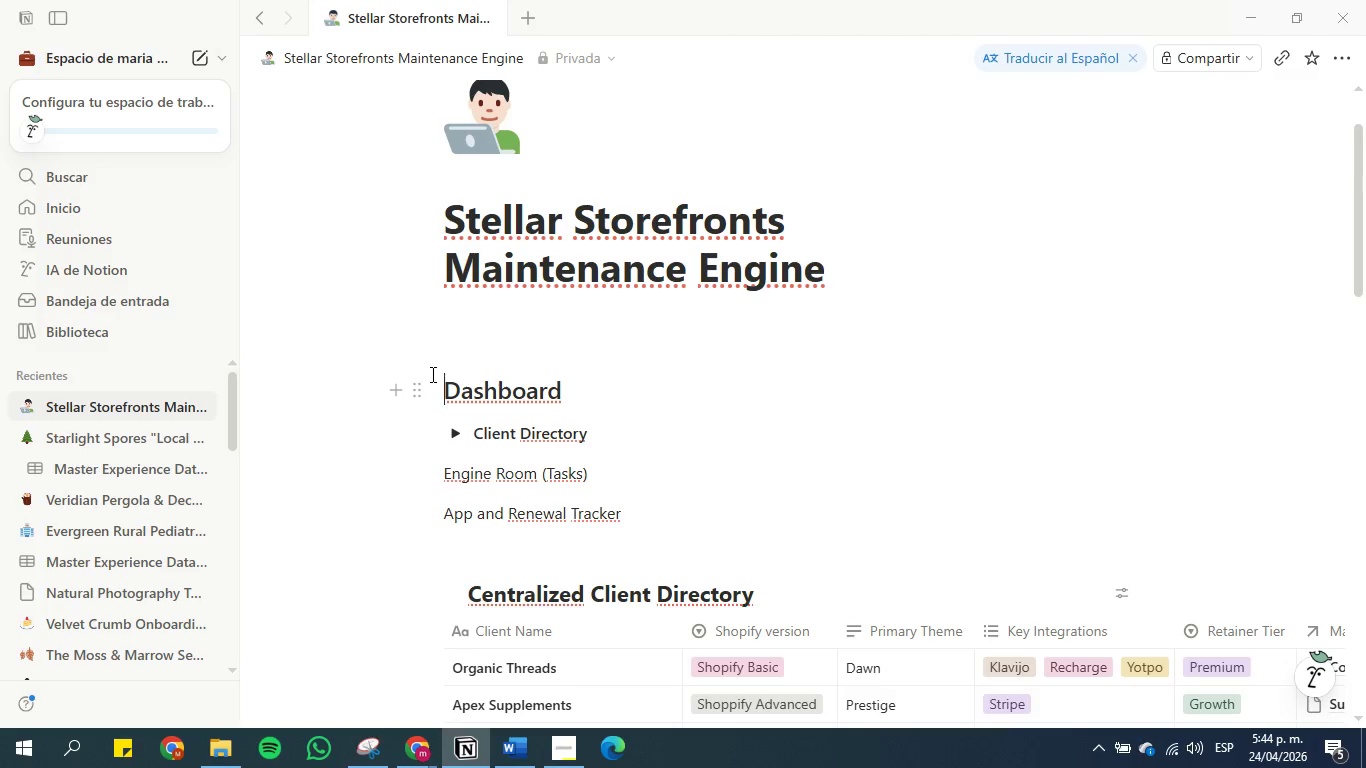 
wait(6.28)
 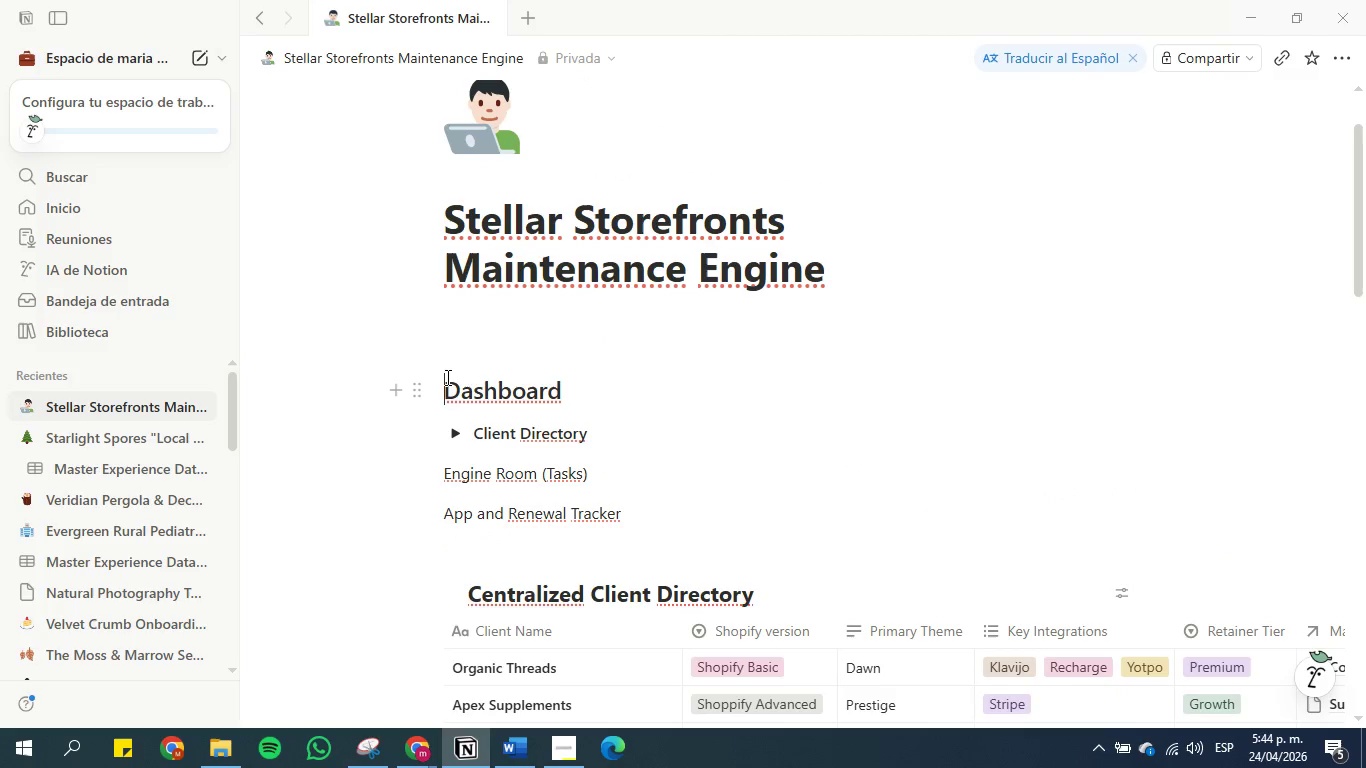 
mouse_move([445, 500])
 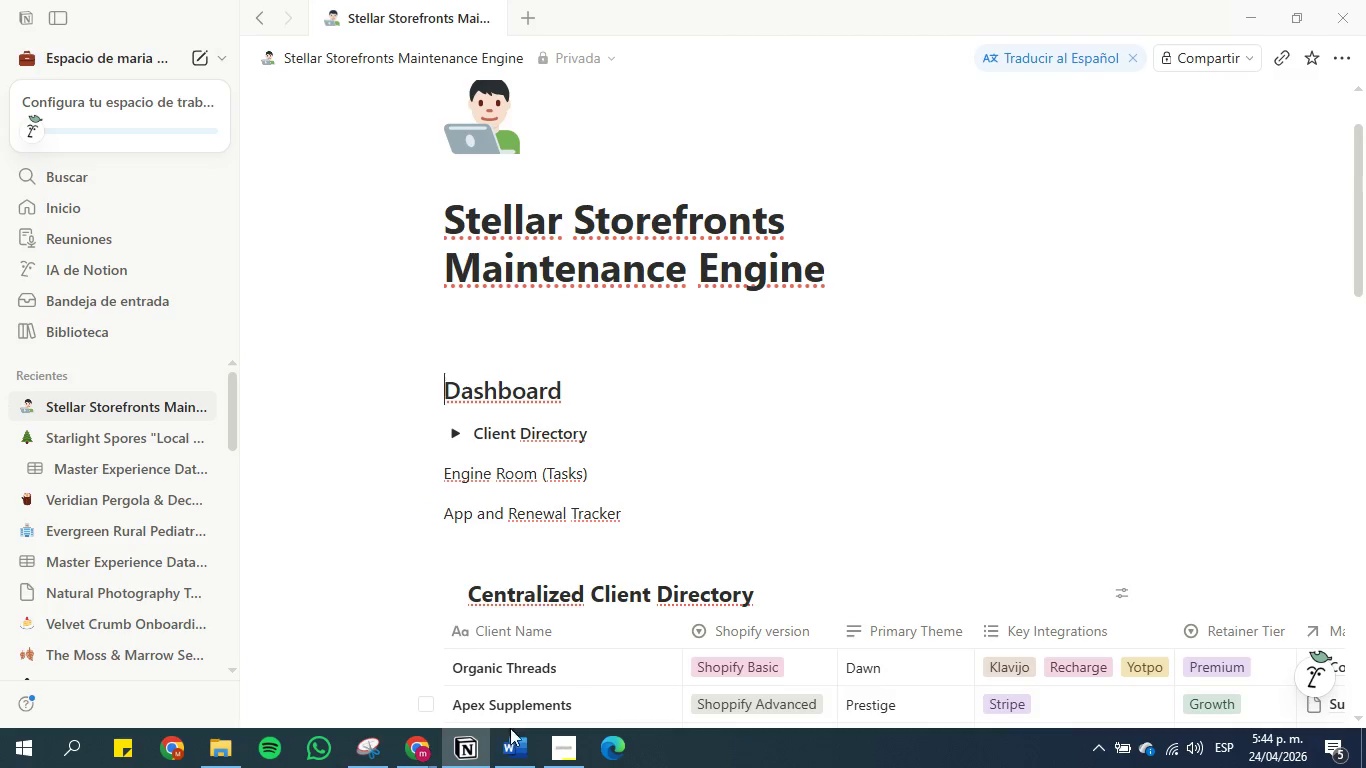 
left_click([514, 736])
 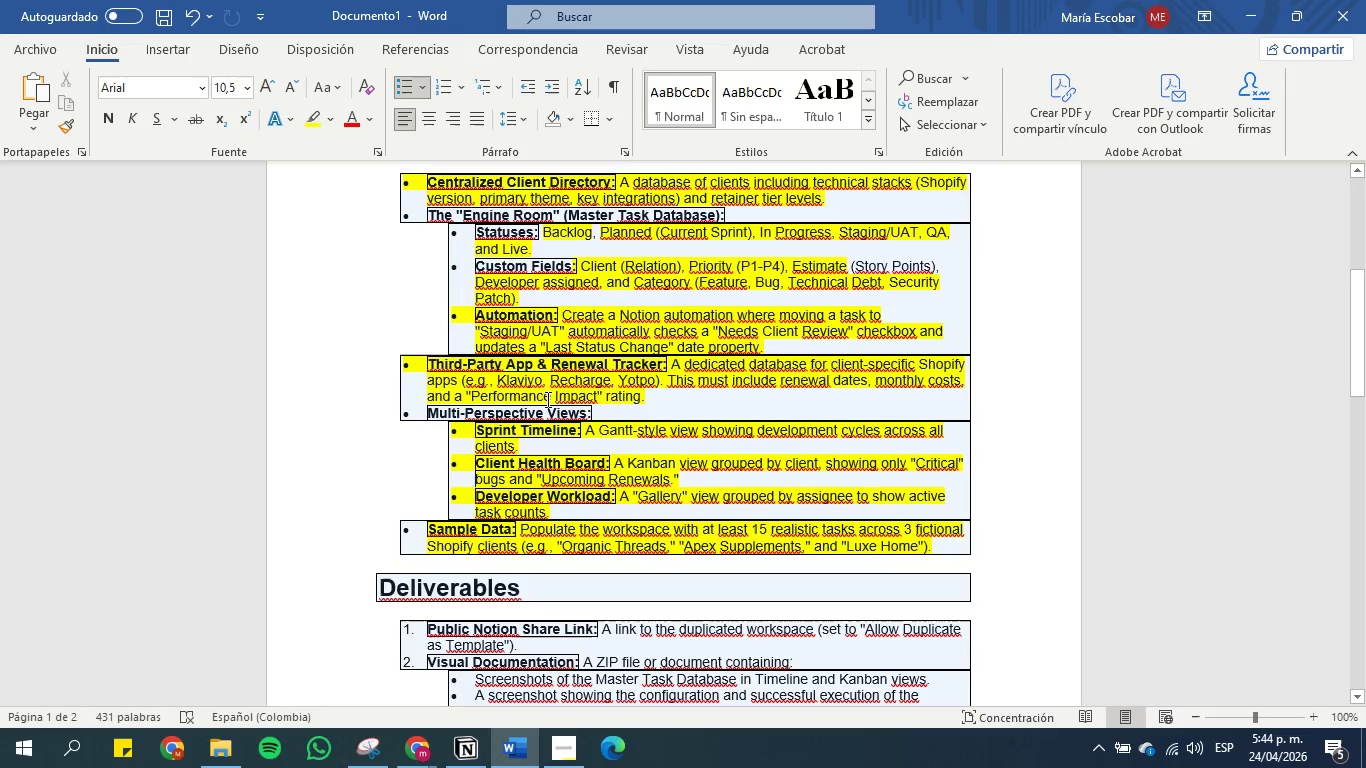 
scroll: coordinate [545, 400], scroll_direction: up, amount: 2.0
 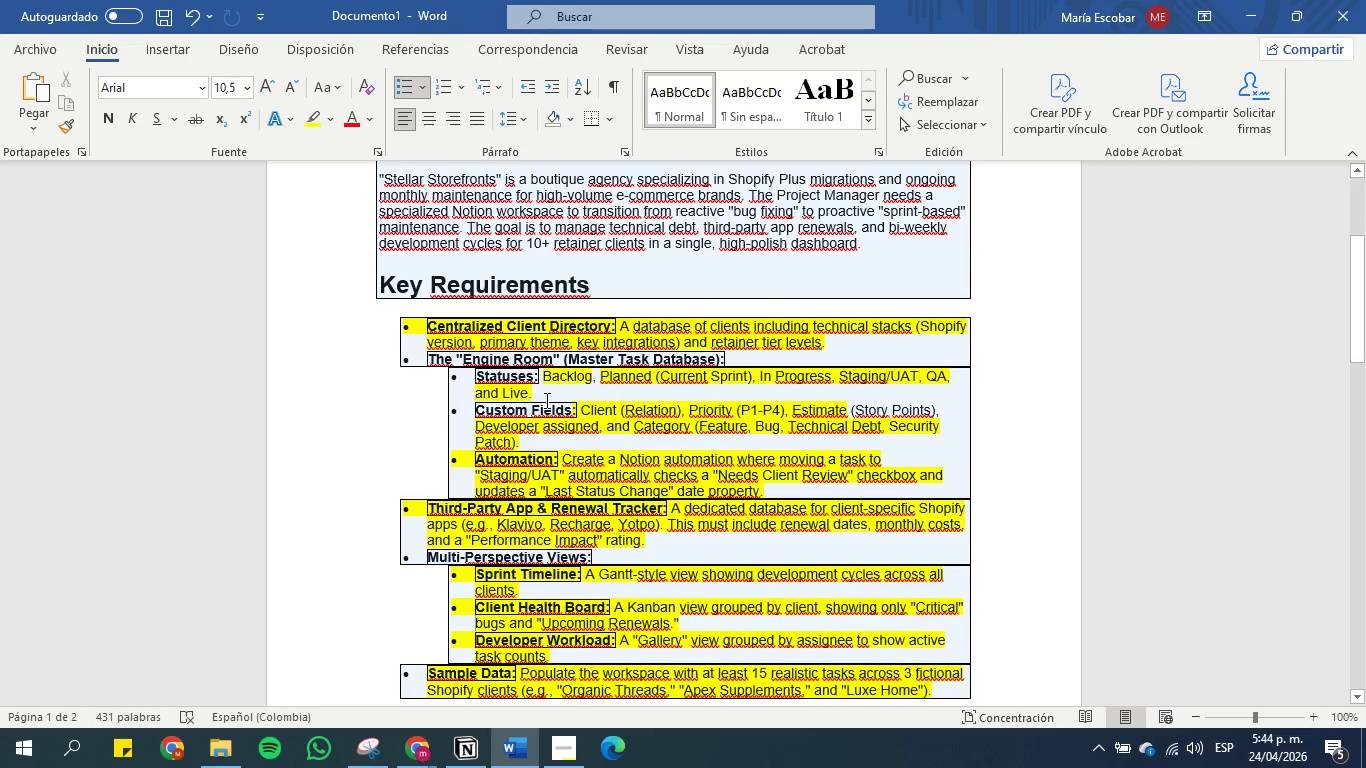 
scroll: coordinate [545, 400], scroll_direction: none, amount: 0.0
 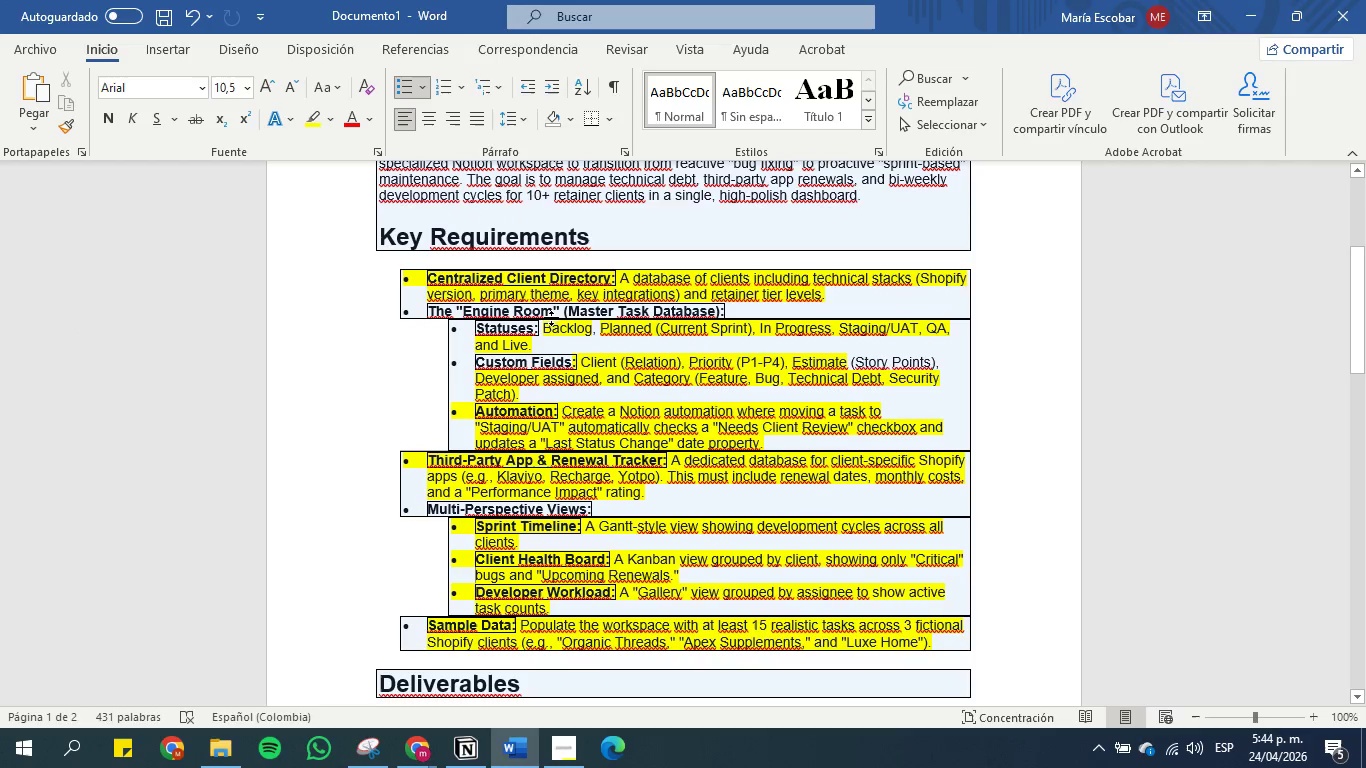 
scroll: coordinate [551, 323], scroll_direction: down, amount: 1.0
 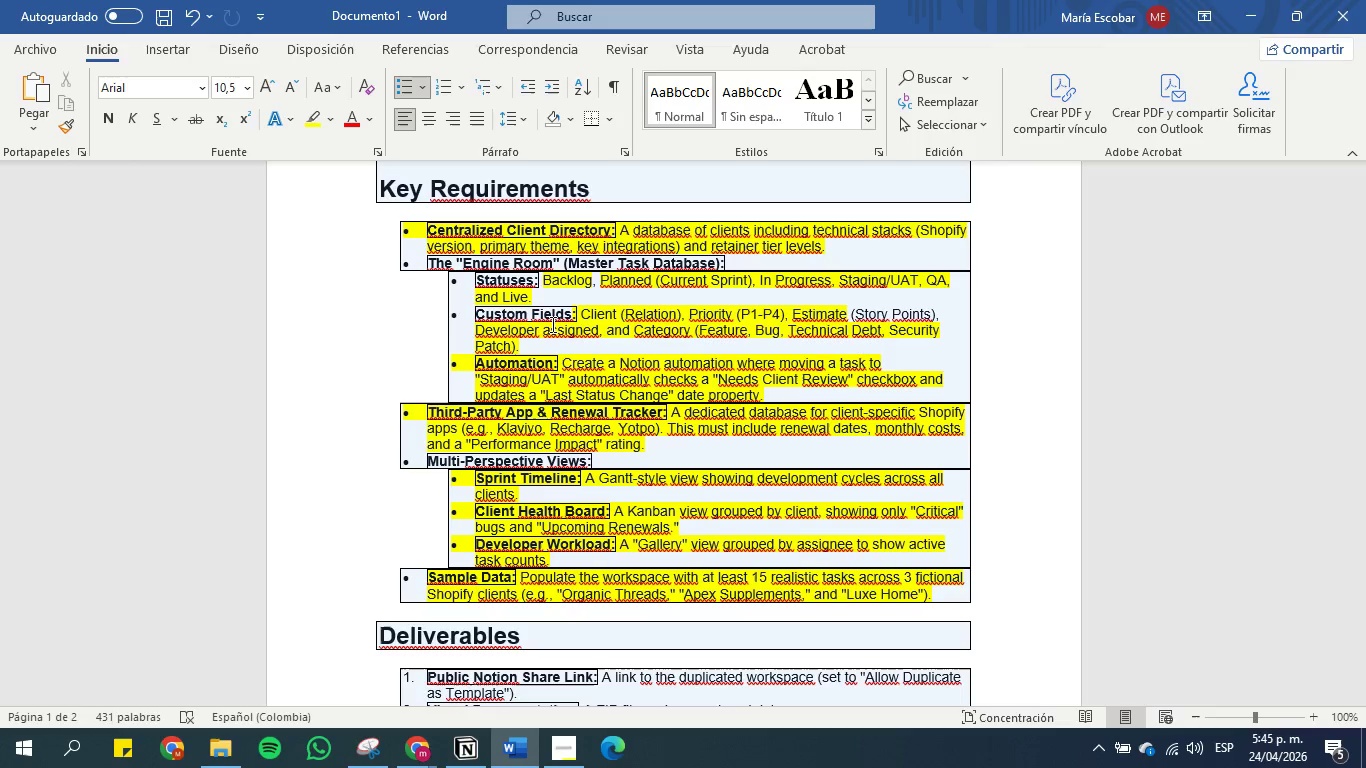 
wait(31.7)
 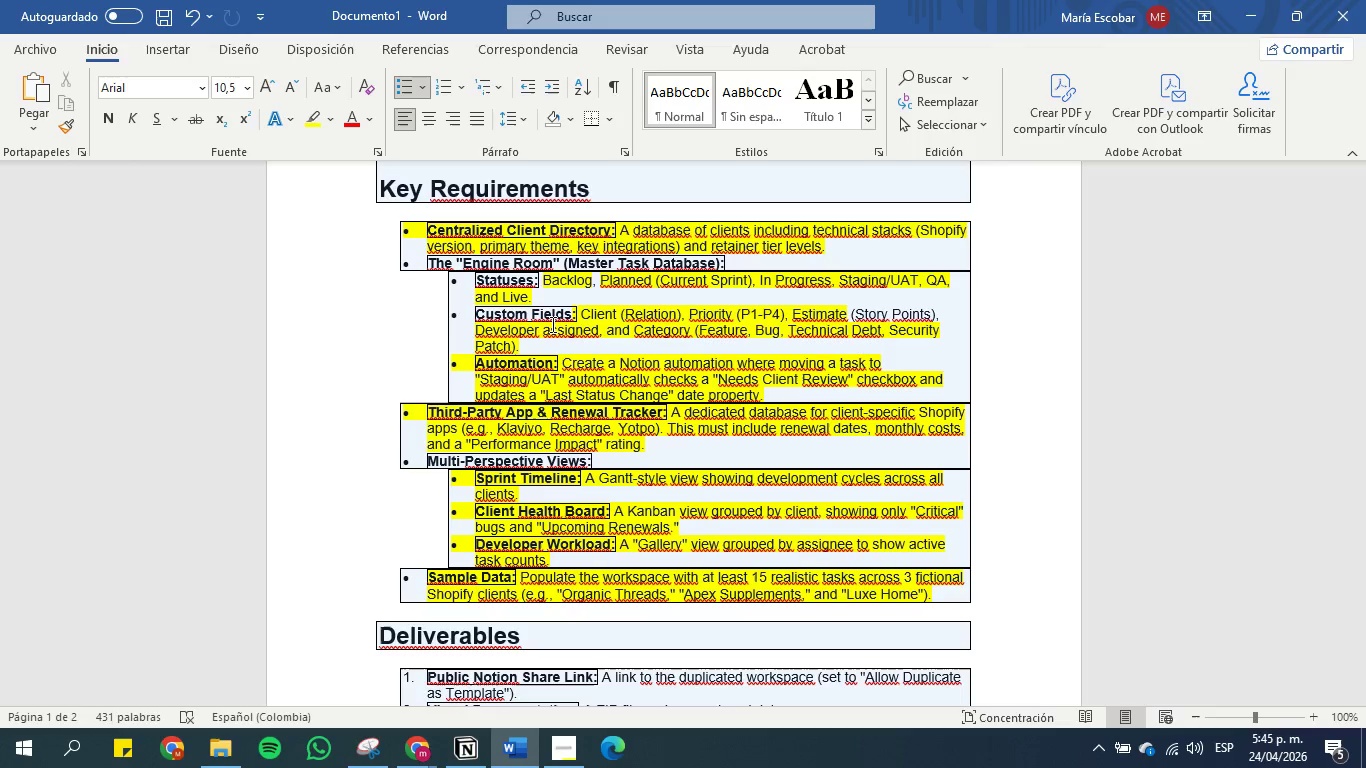 
left_click([481, 751])
 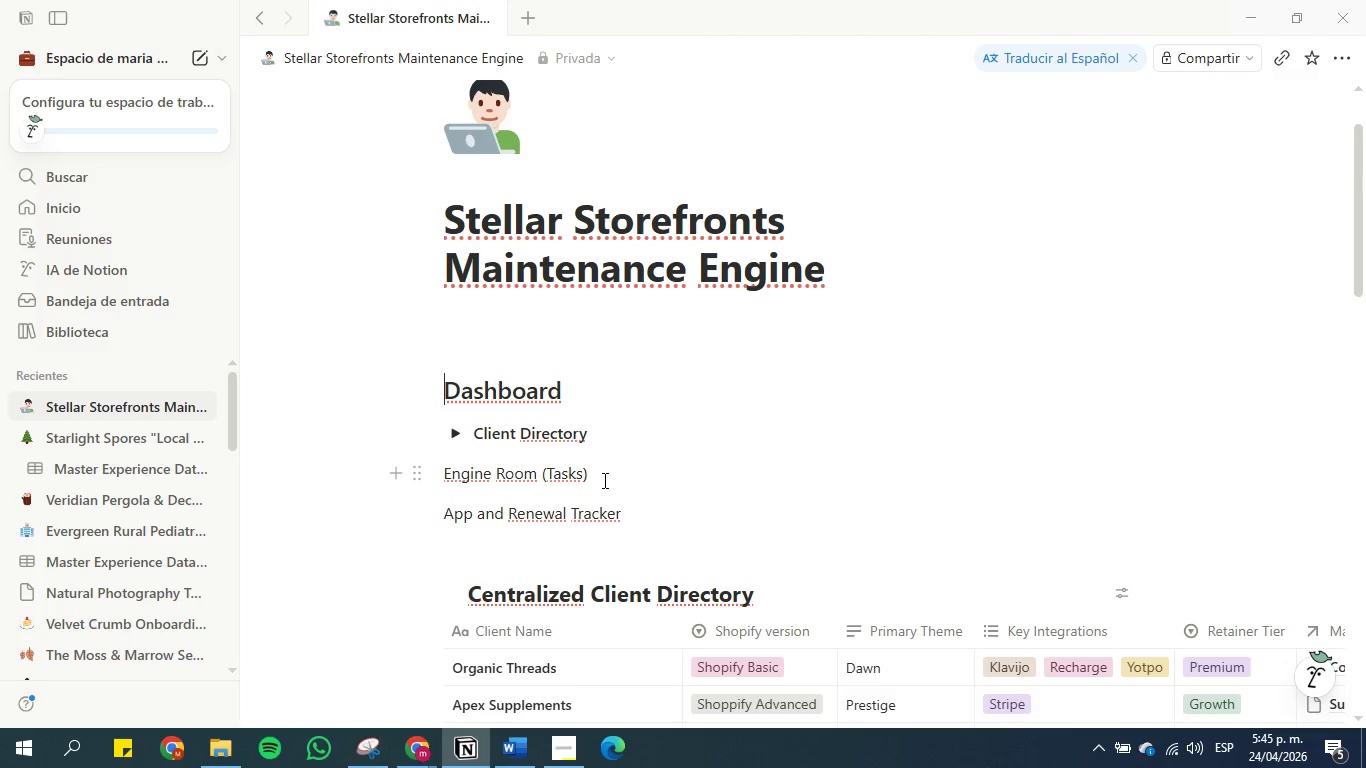 
wait(20.33)
 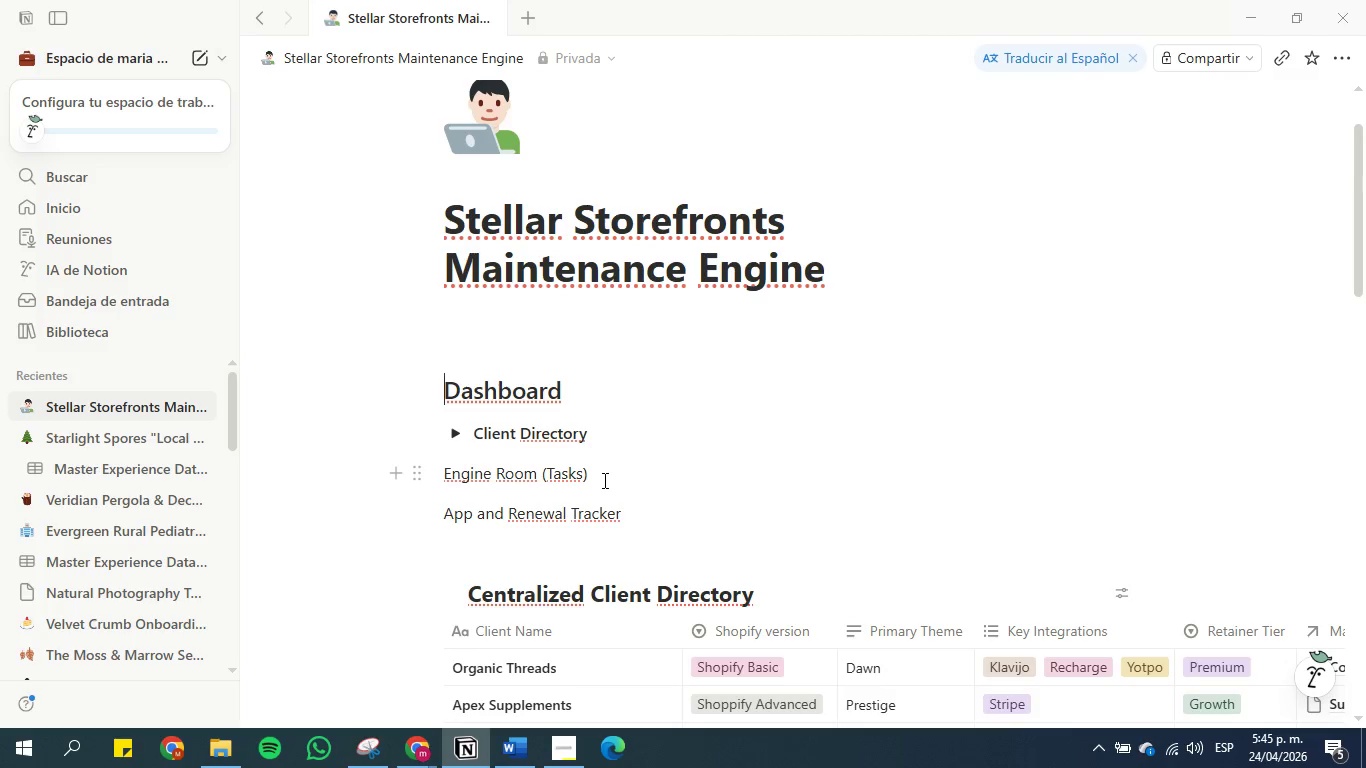 
left_click_drag(start_coordinate=[615, 478], to_coordinate=[437, 466])
 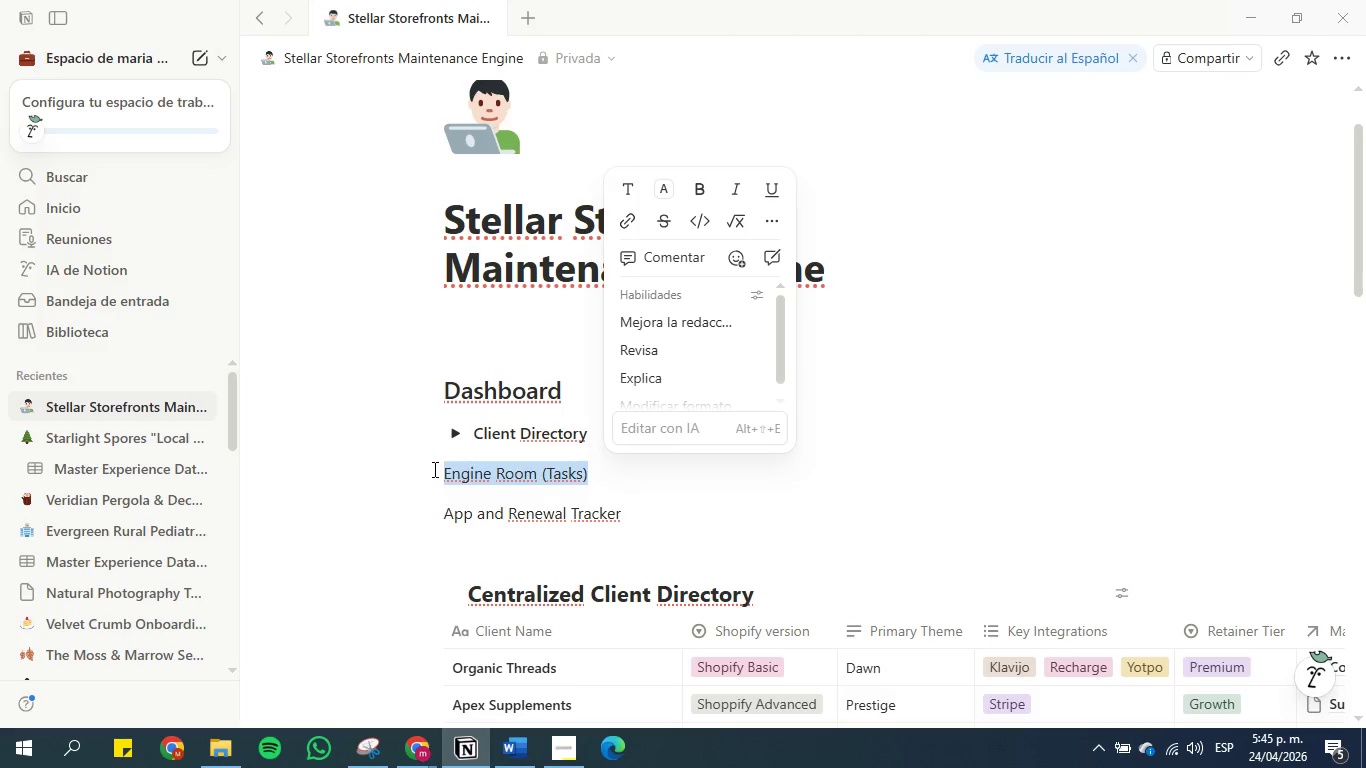 
type(Criical Issues )
 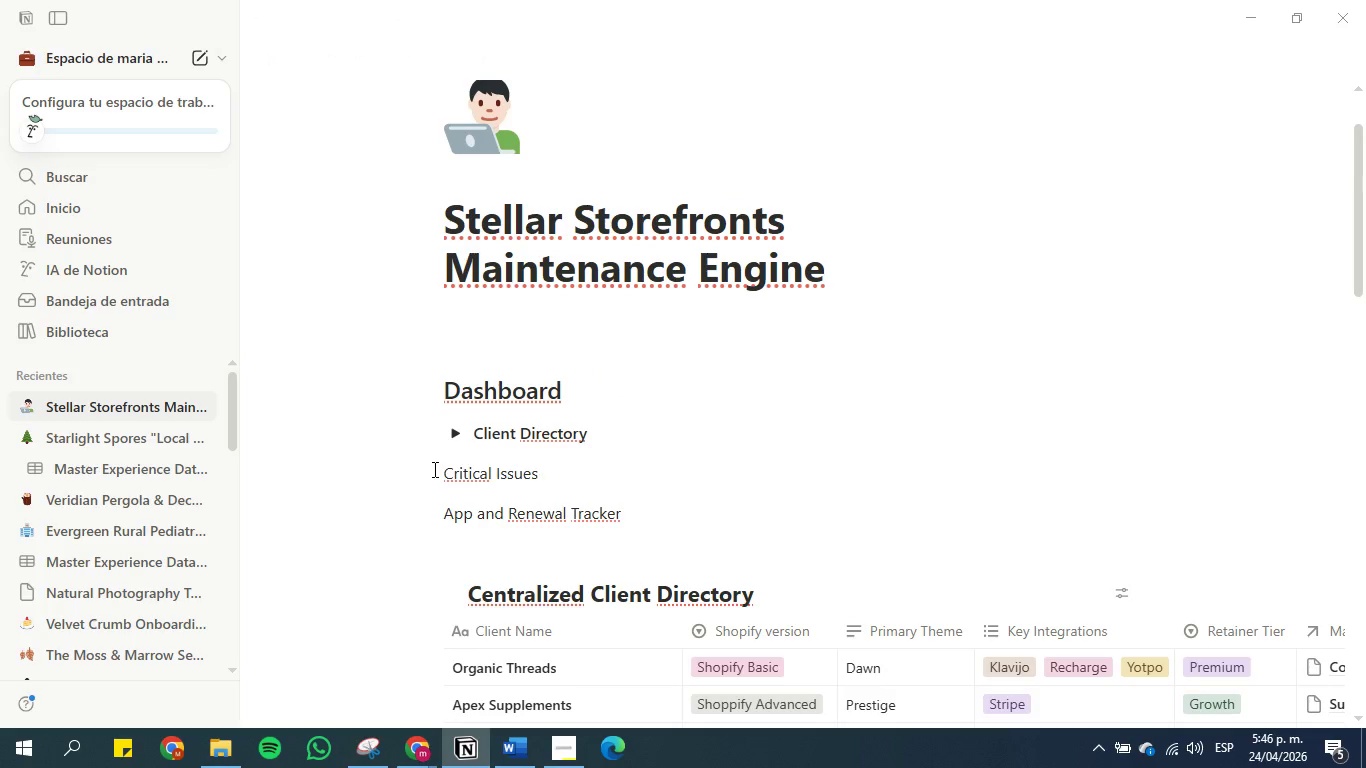 
hold_key(key=T, duration=0.31)
 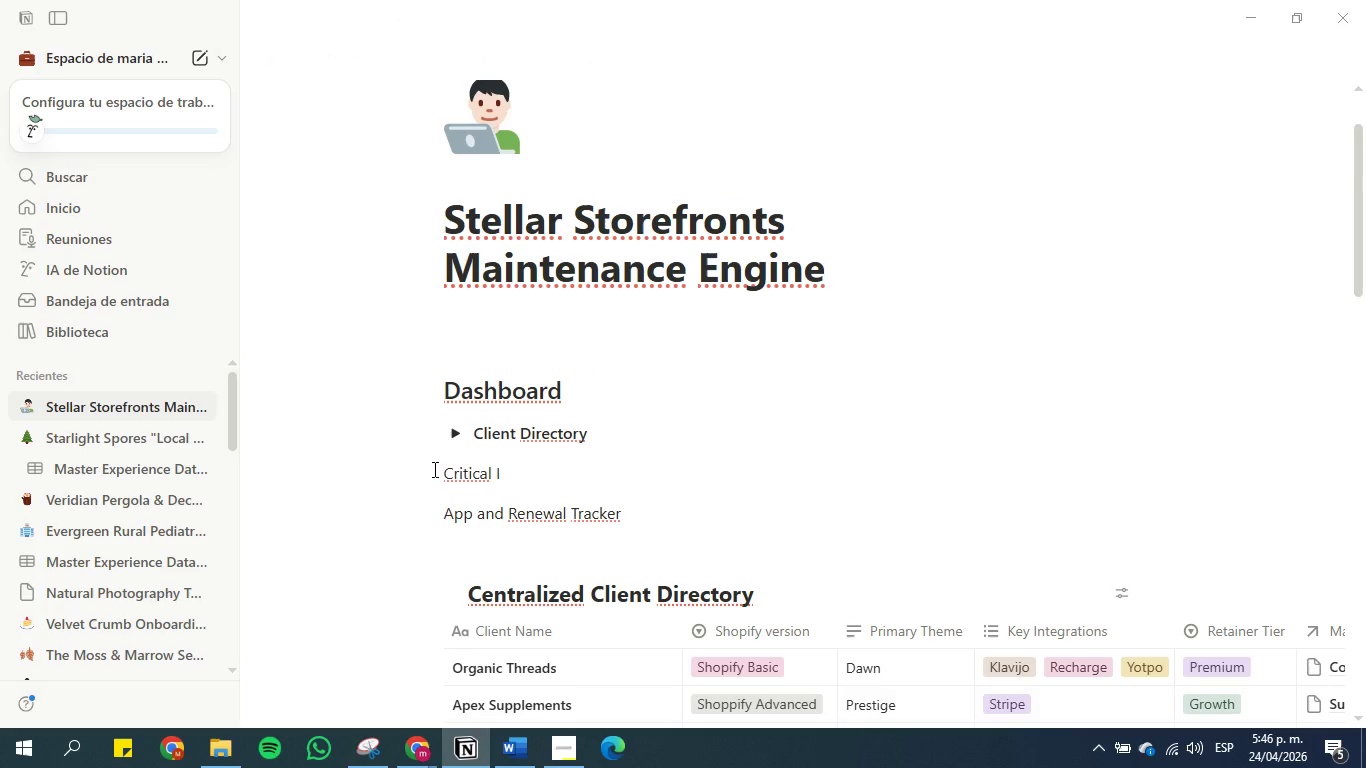 
left_click([529, 742])
 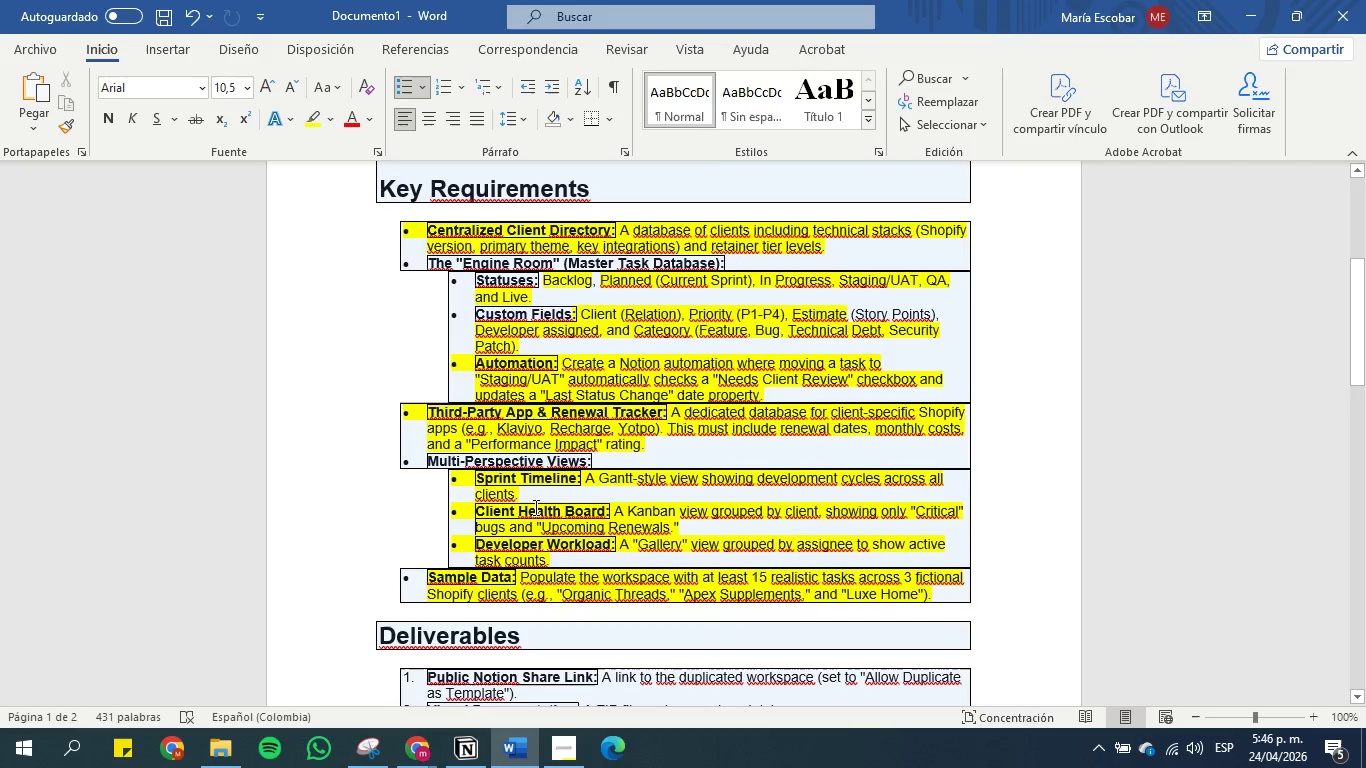 
left_click([534, 507])
 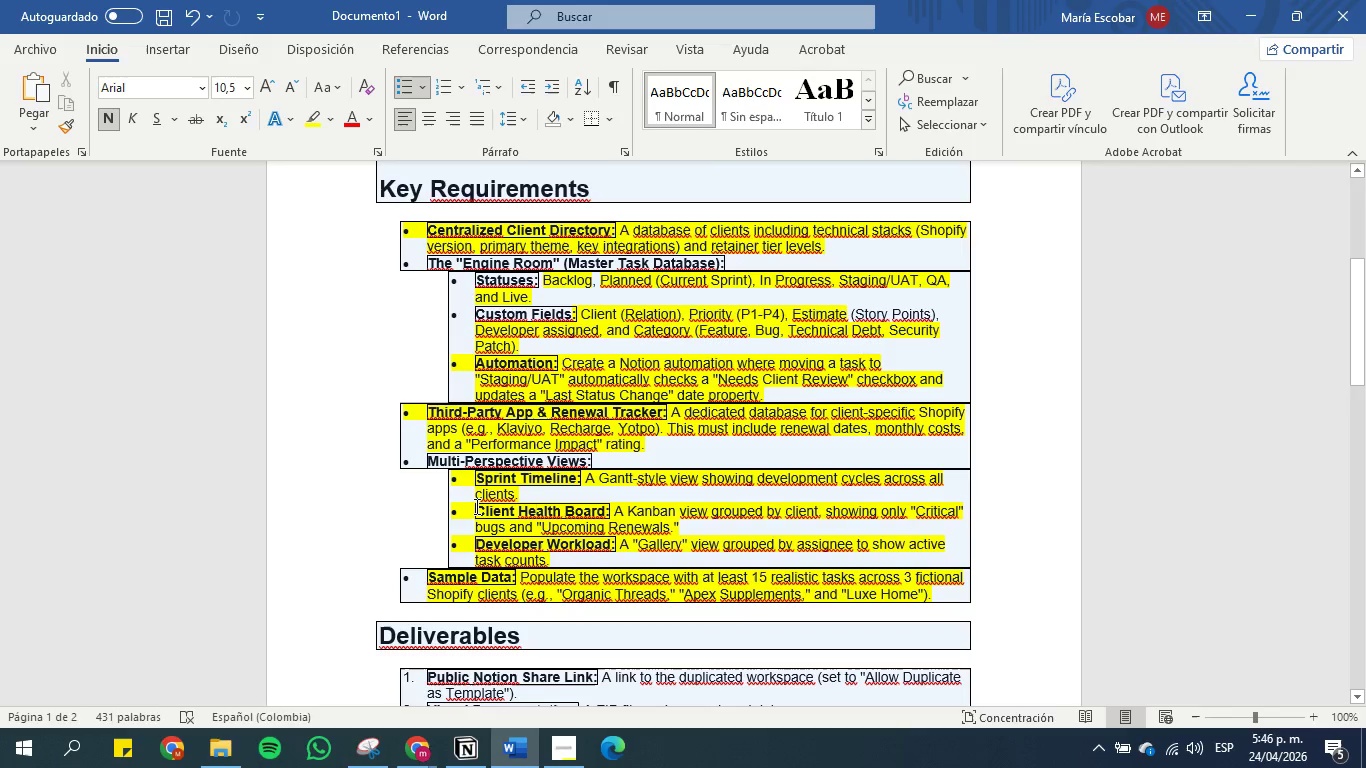 
left_click_drag(start_coordinate=[475, 509], to_coordinate=[604, 512])
 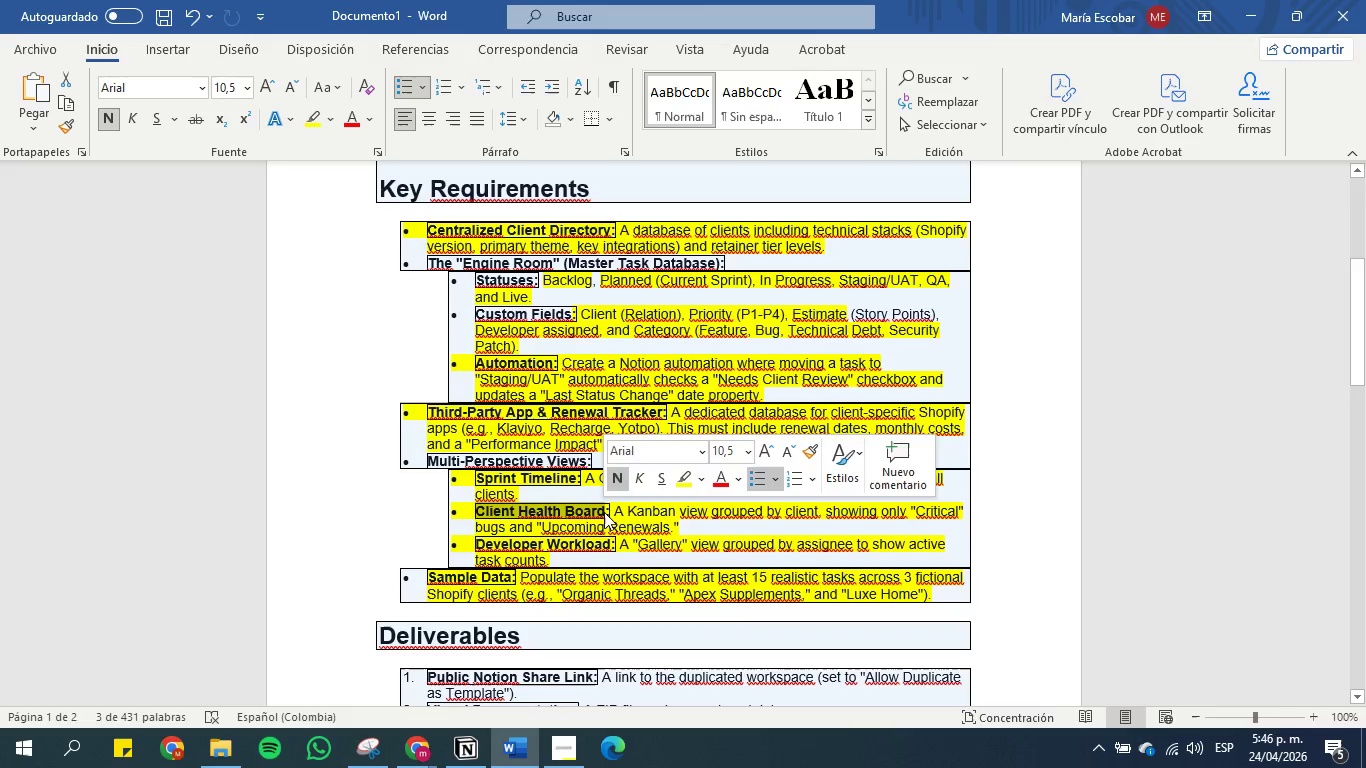 
key(Control+C)
 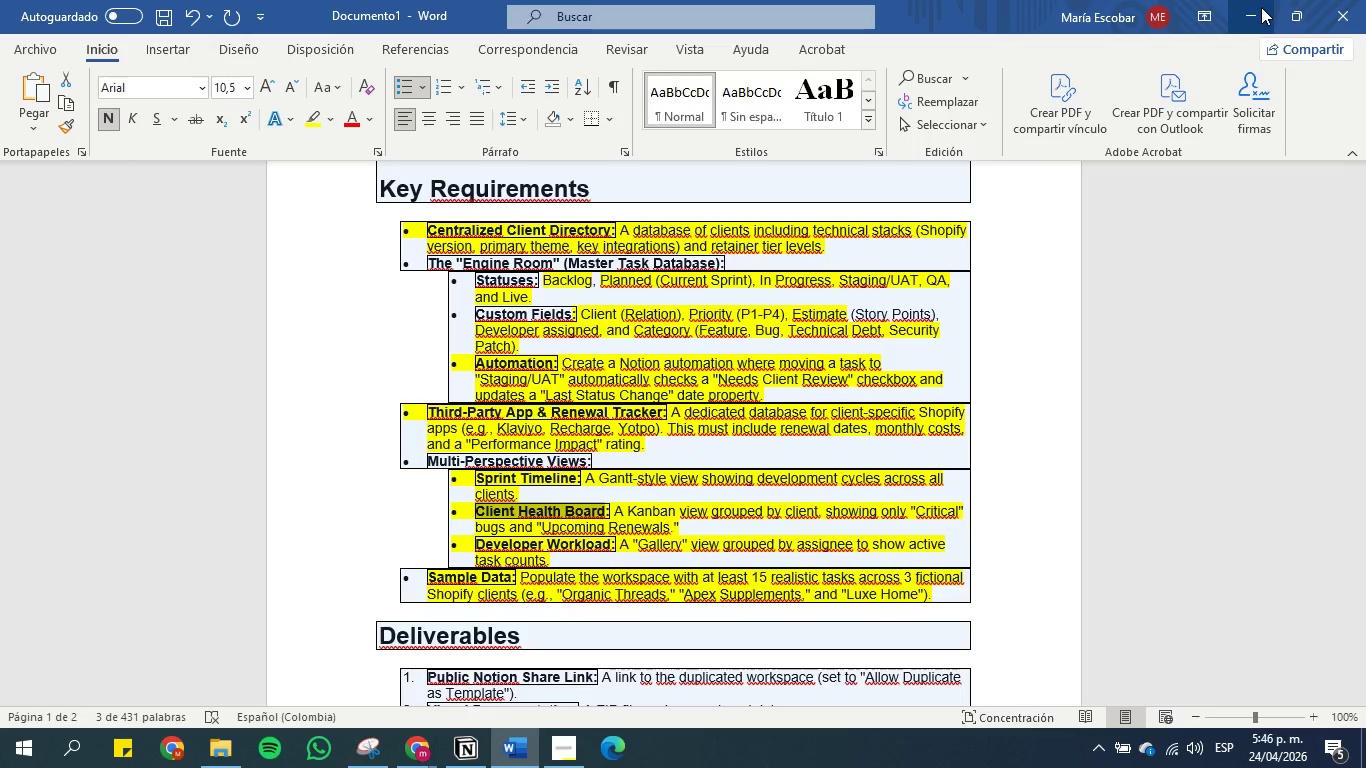 
left_click([1261, 7])
 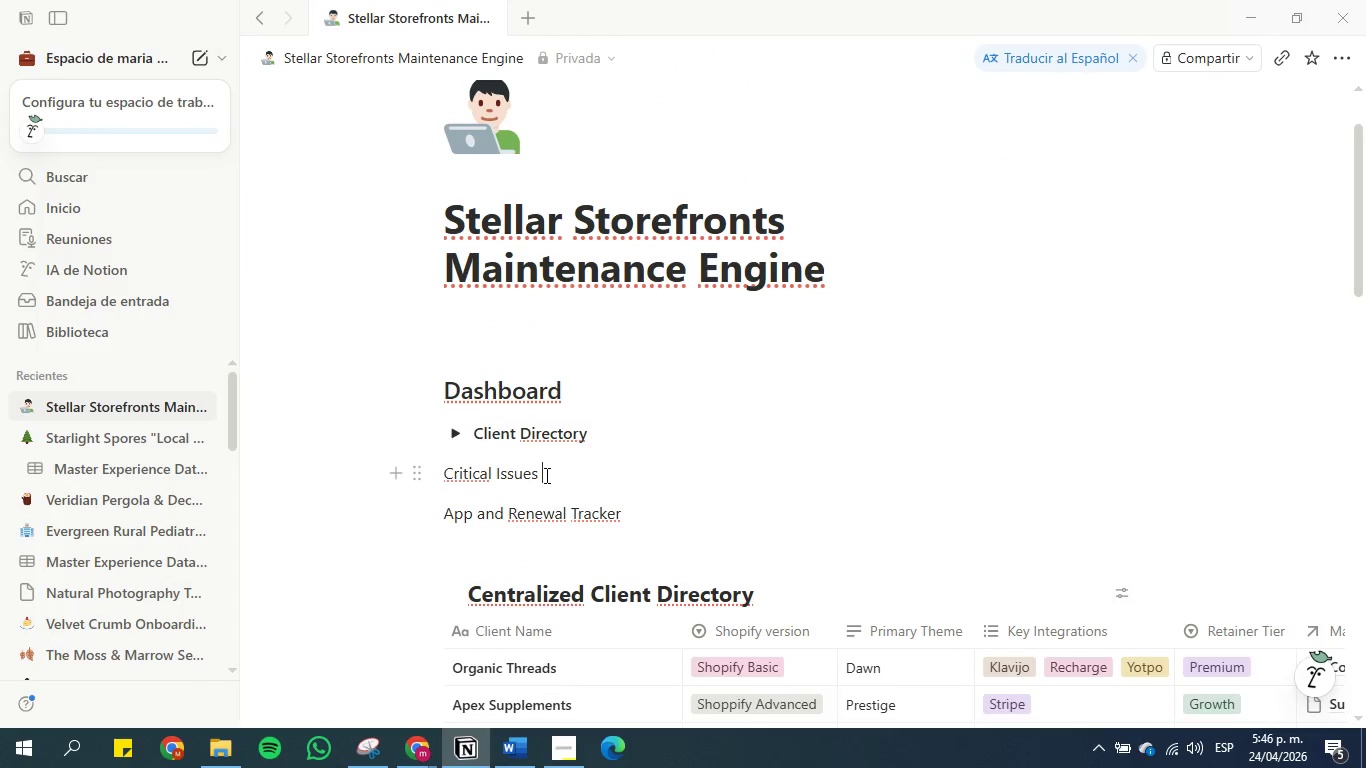 
key(Control+V)
 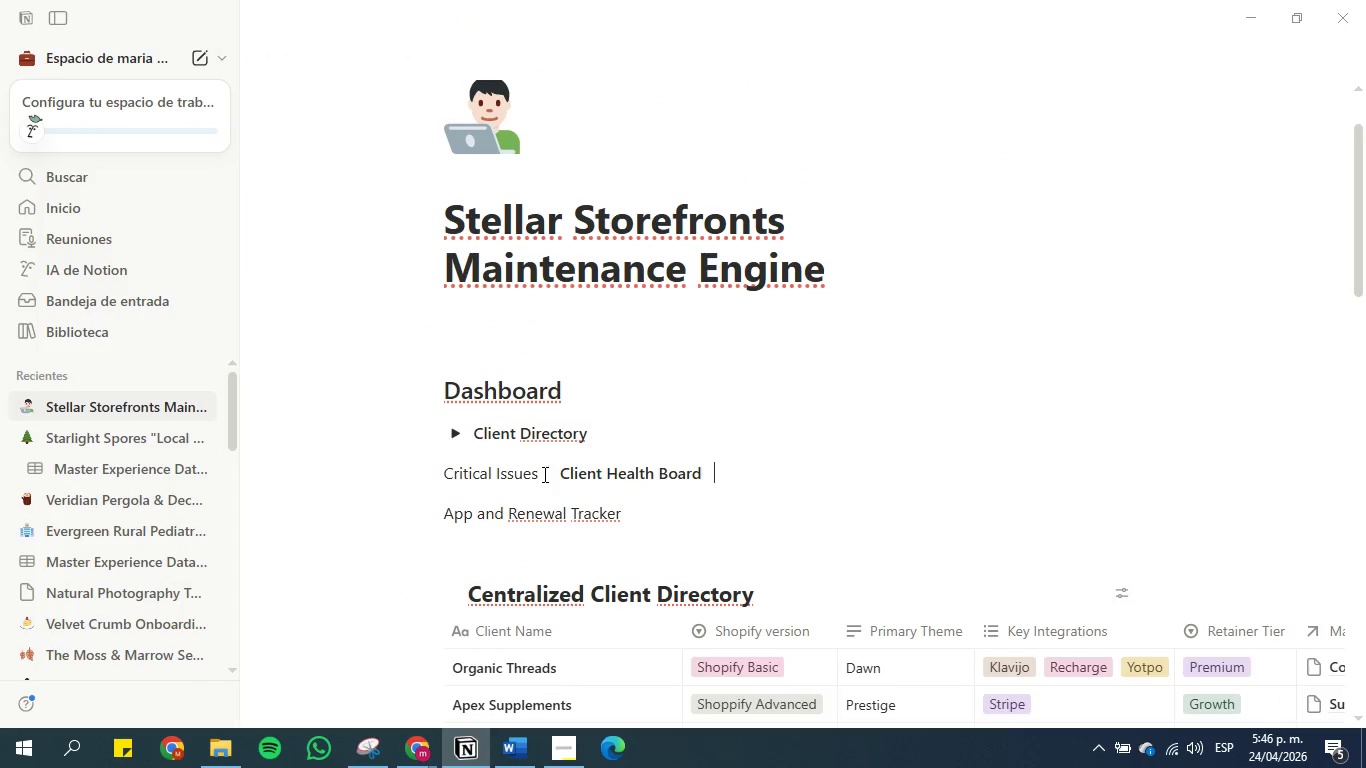 
left_click_drag(start_coordinate=[543, 474], to_coordinate=[446, 477])
 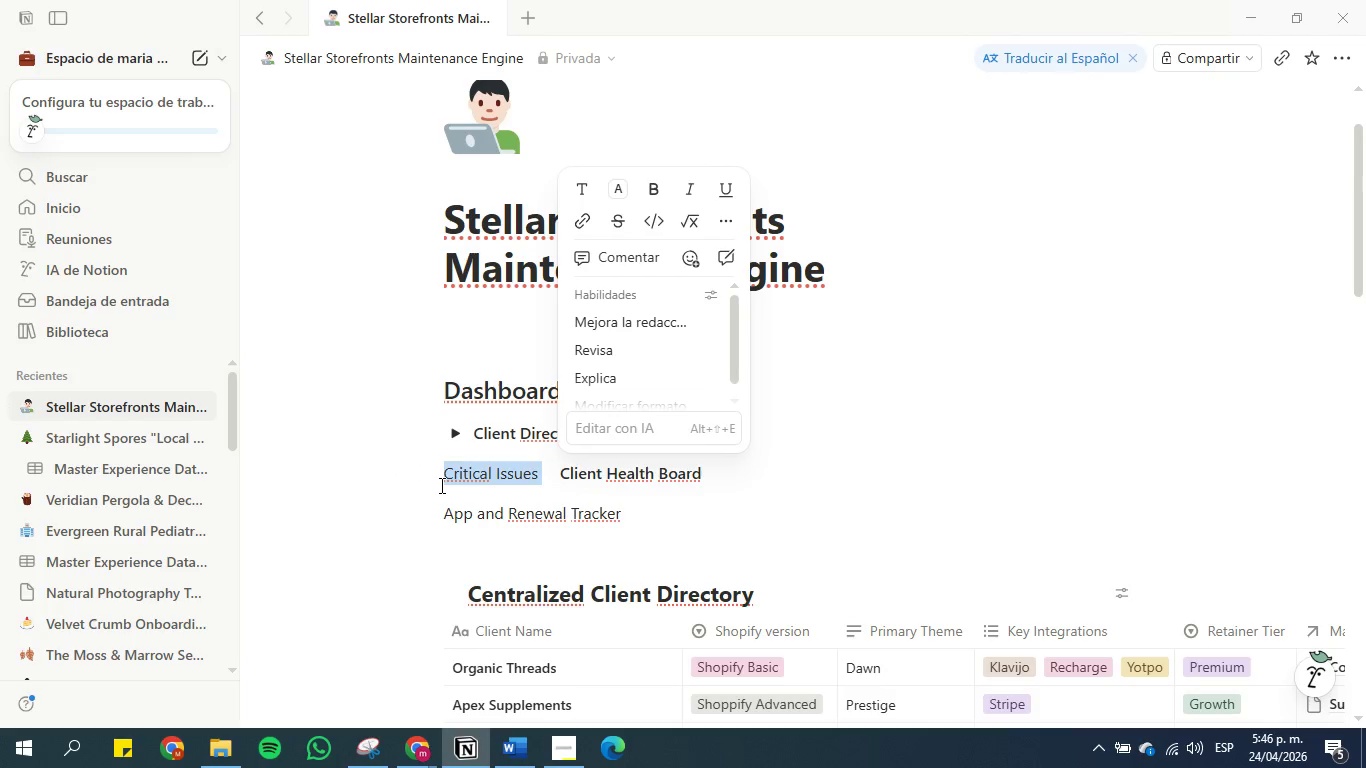 
key(Backspace)
 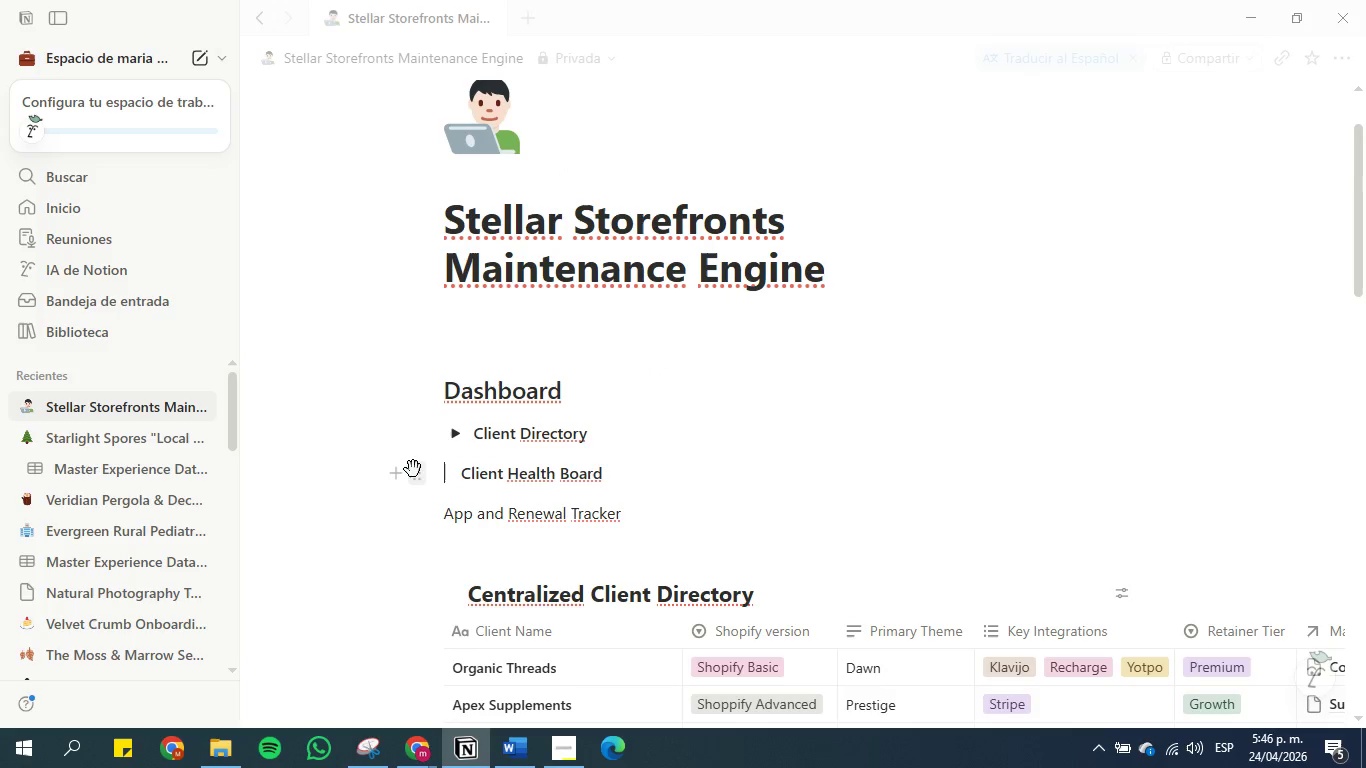 
left_click([416, 476])
 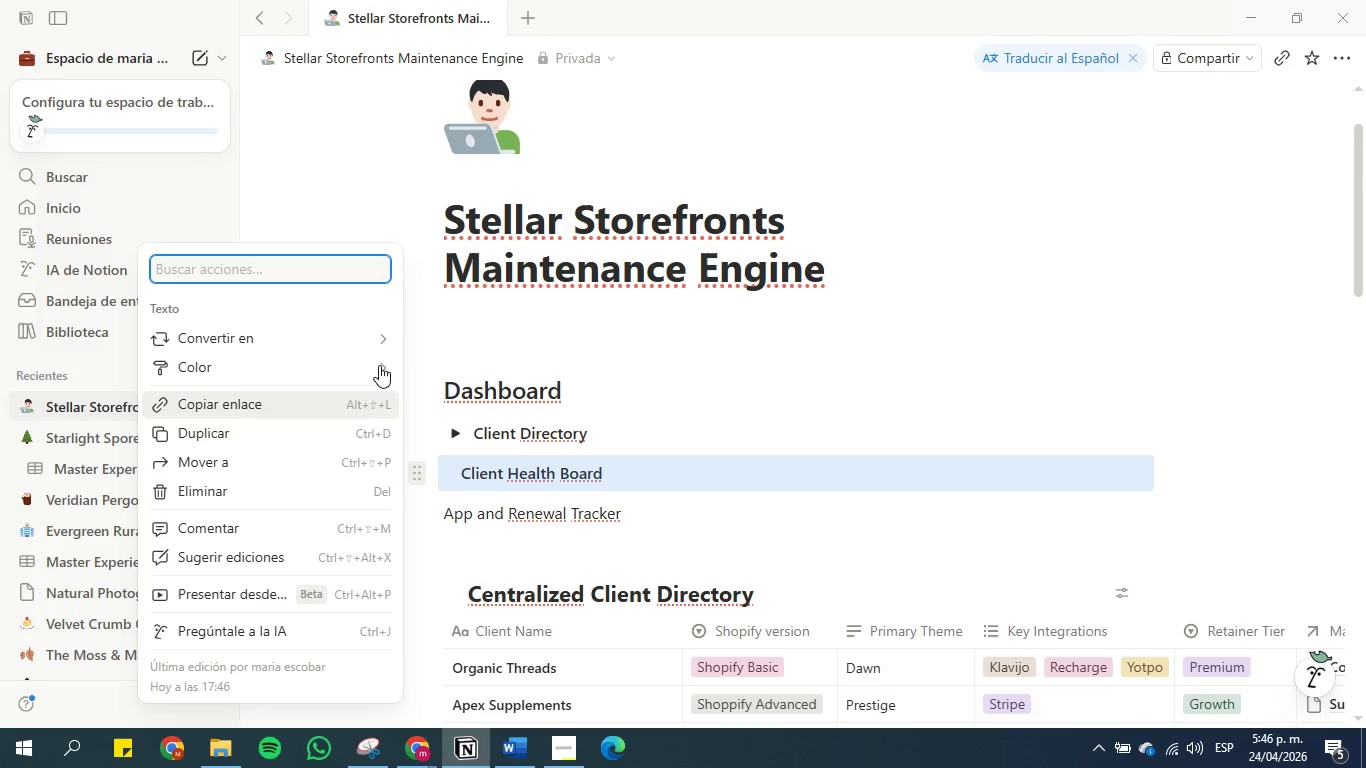 
mouse_move([326, 337])
 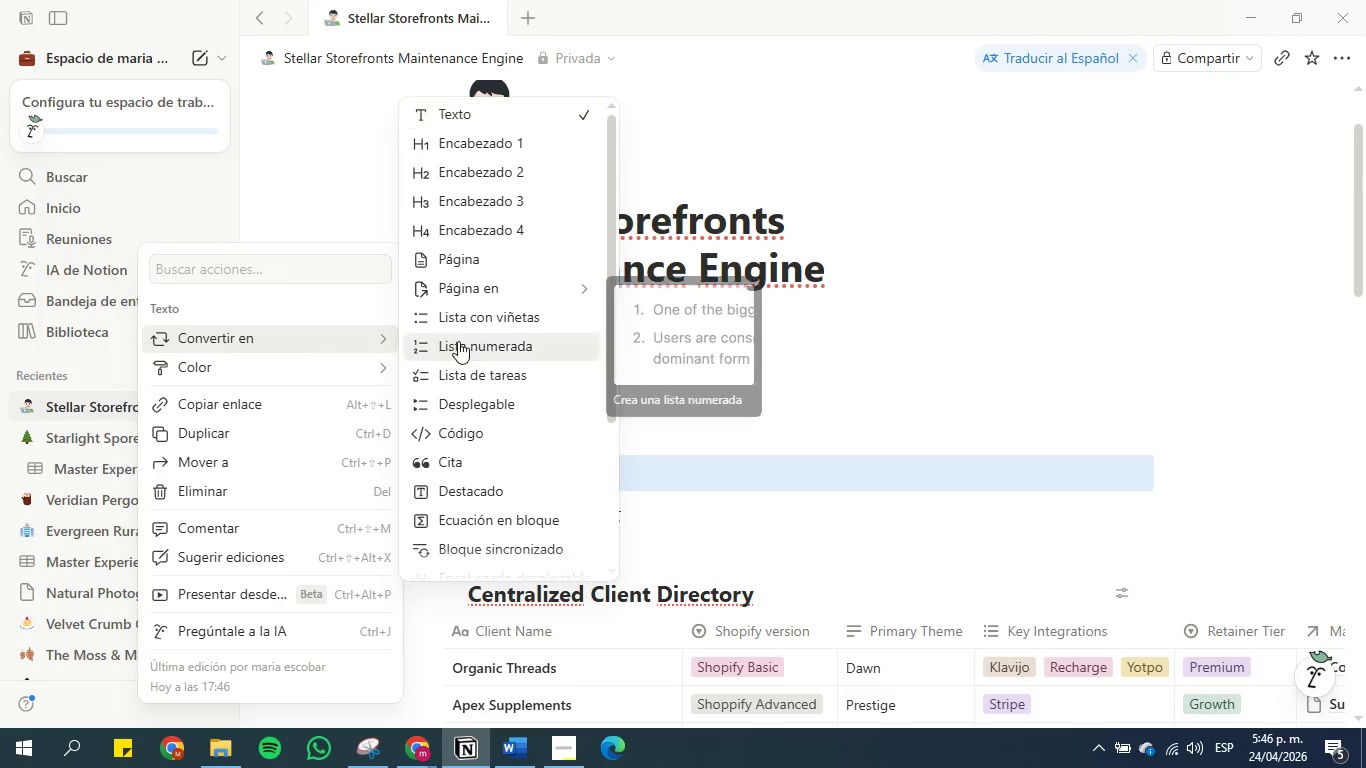 
mouse_move([516, 362])
 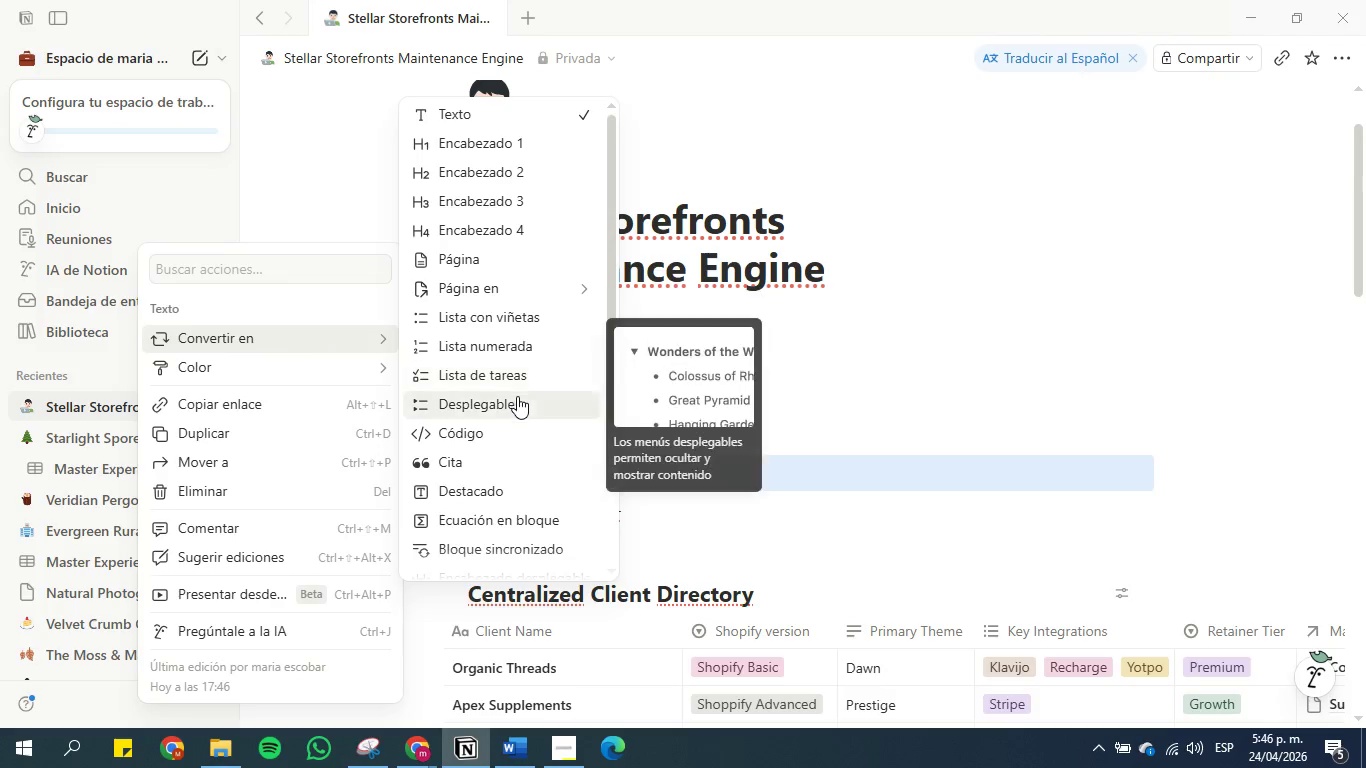 
left_click([517, 400])
 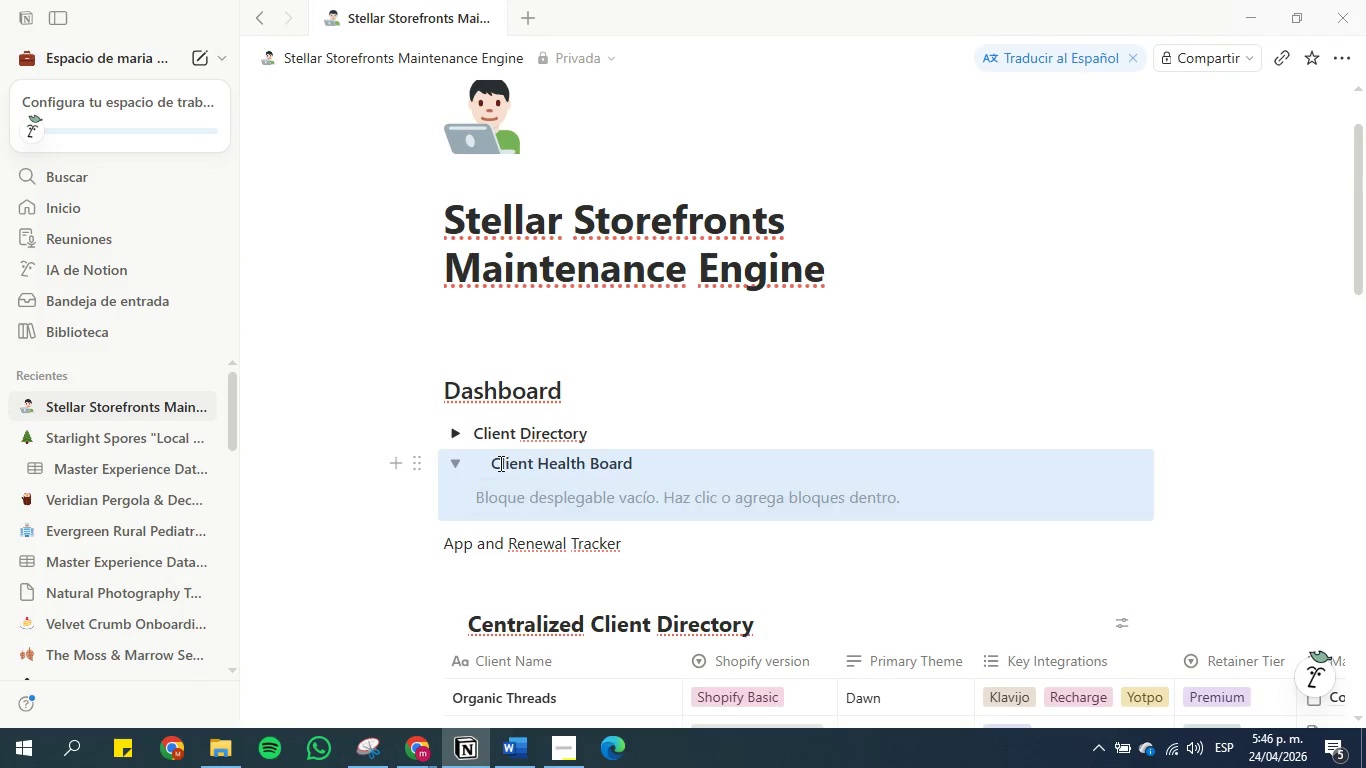 
left_click([494, 463])
 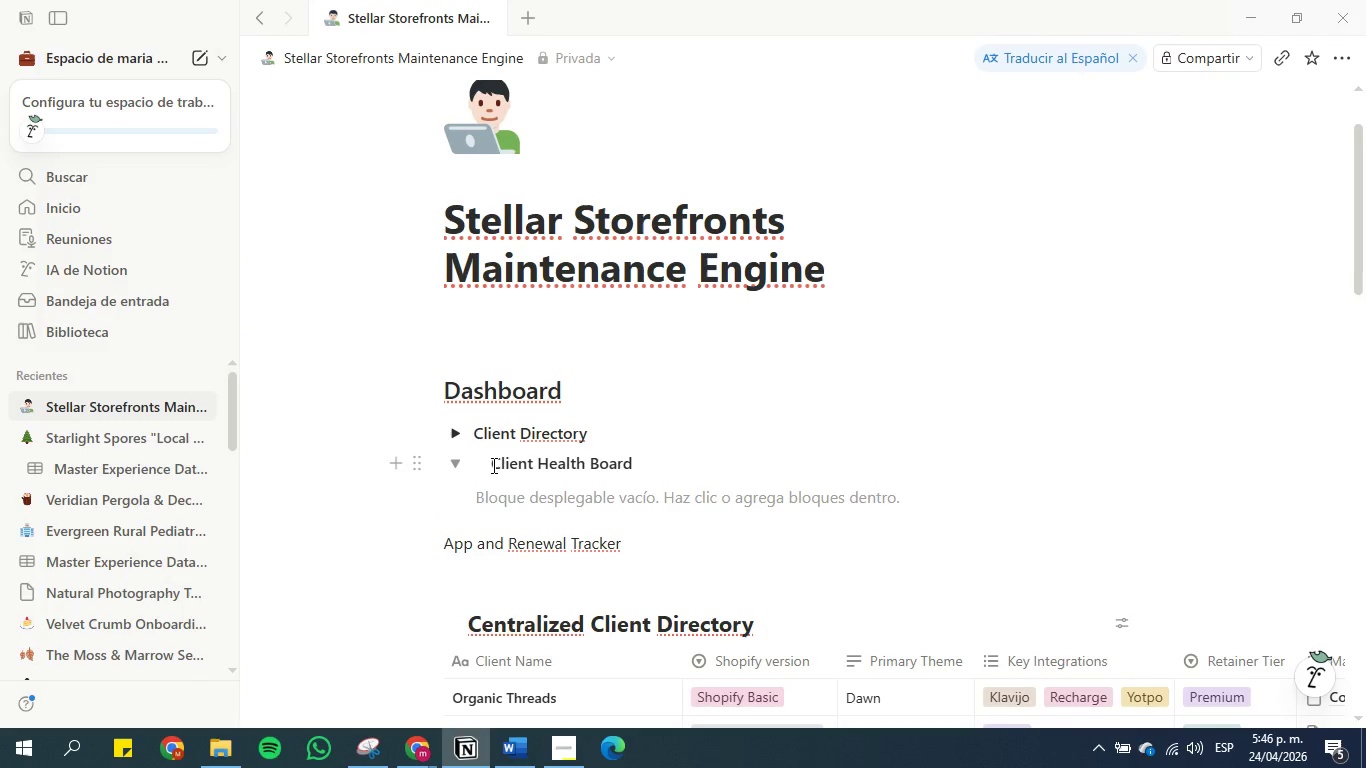 
key(Backspace)
 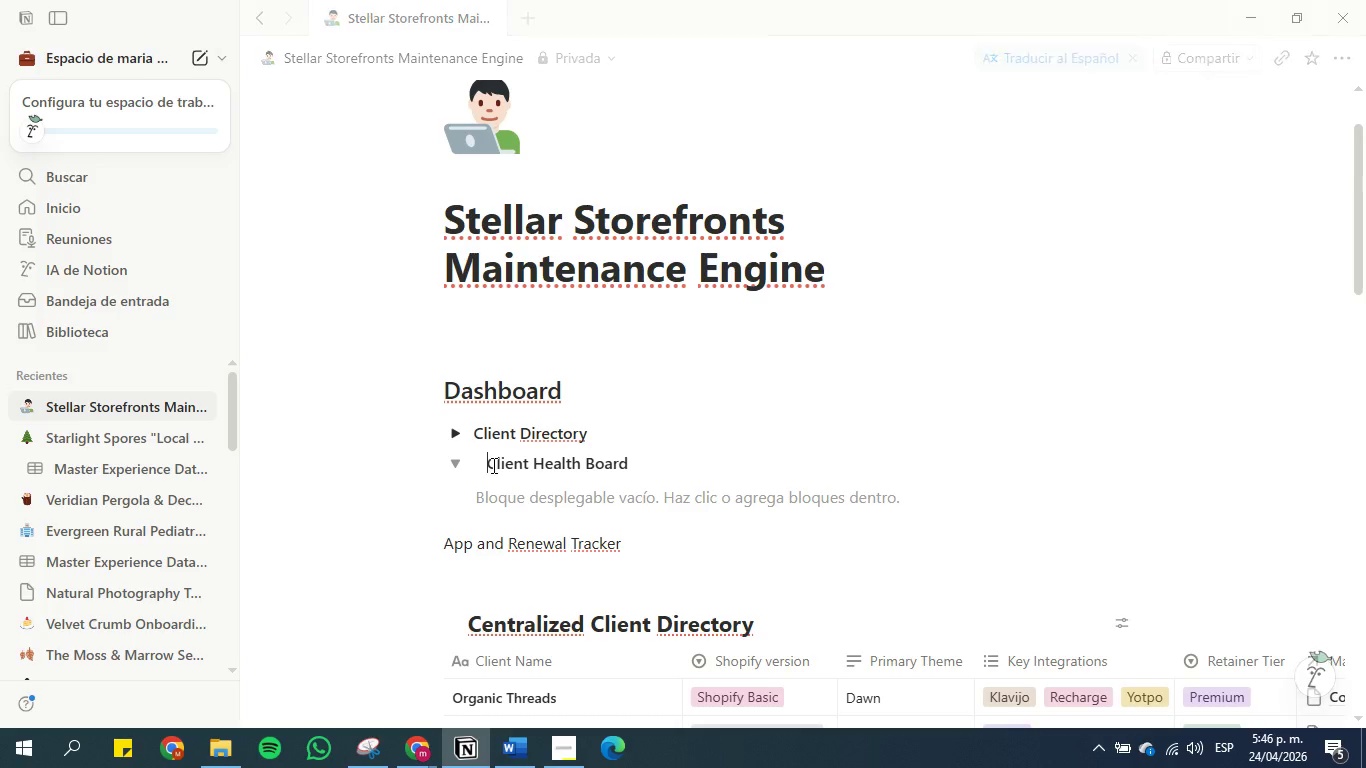 
key(Backspace)
 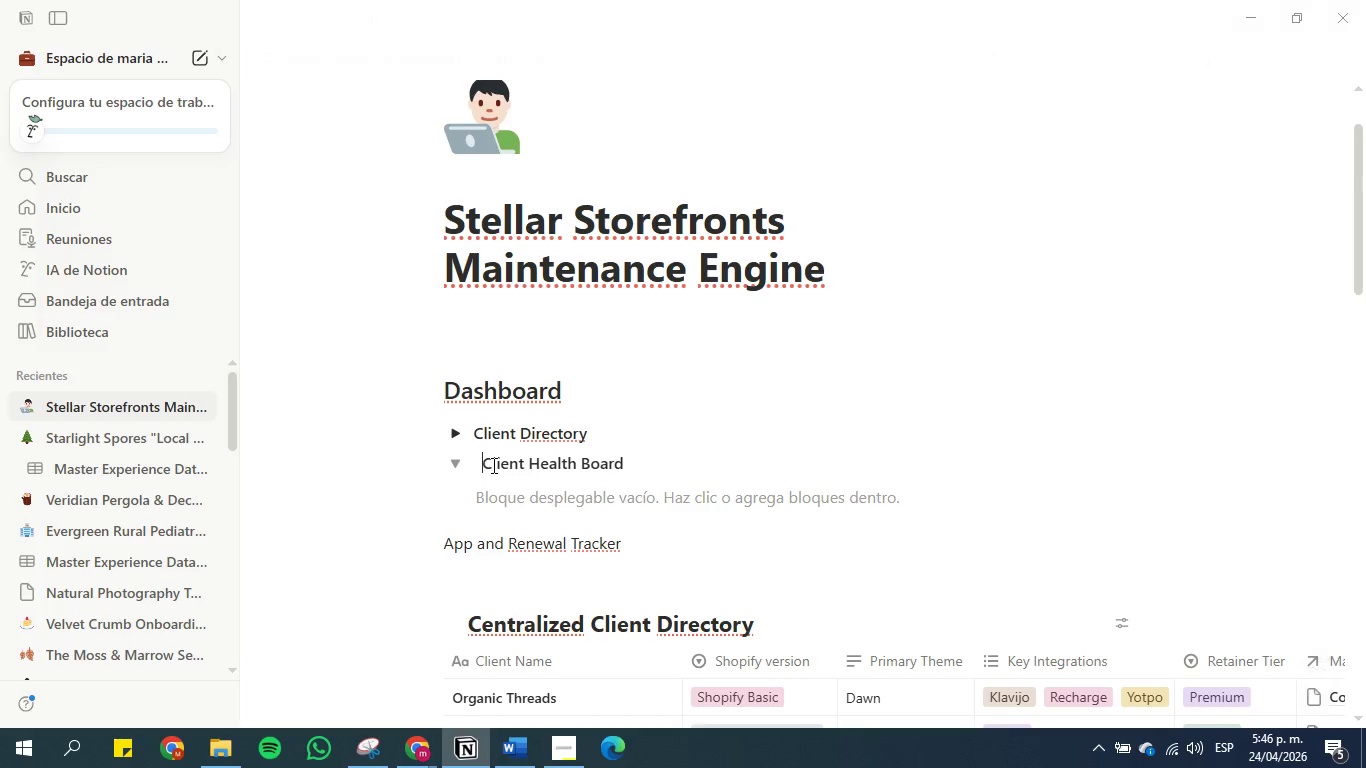 
key(Backspace)
 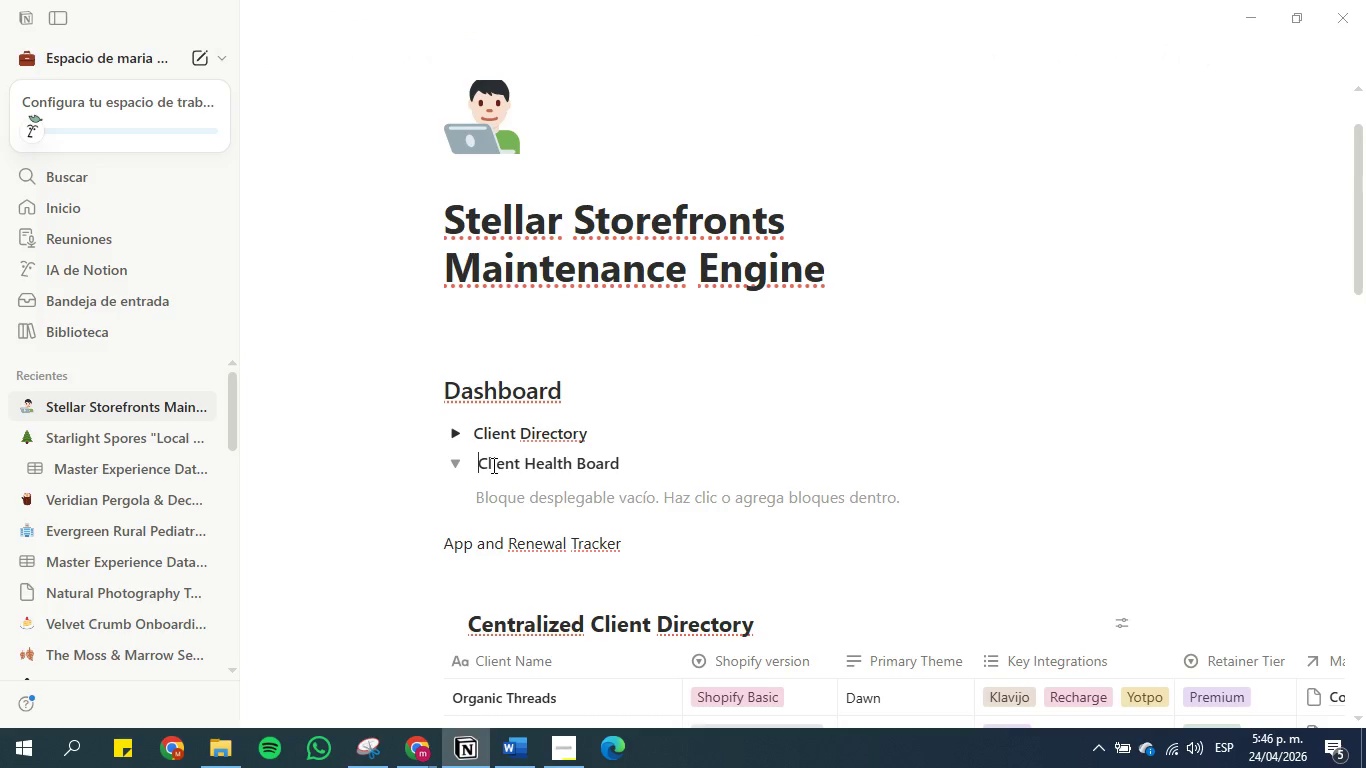 
key(Backspace)
 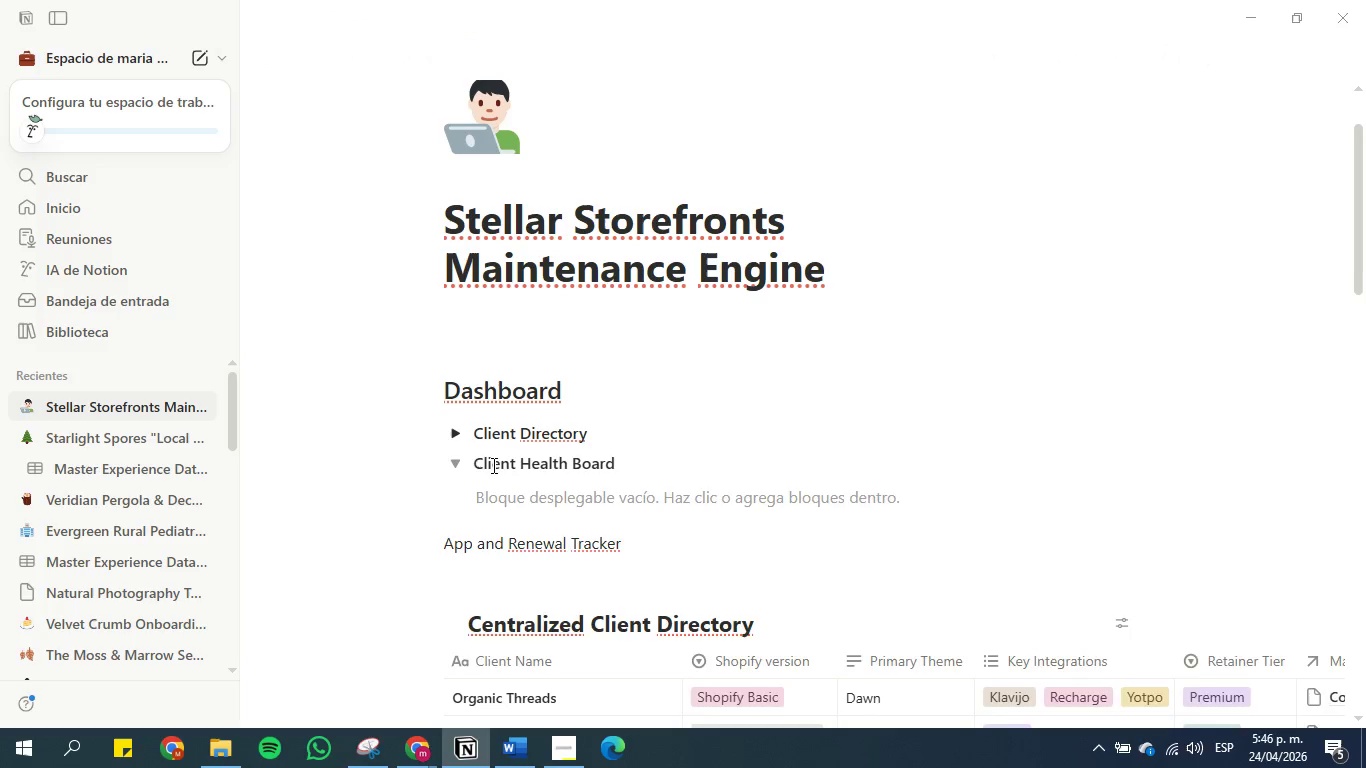 
key(Backspace)
 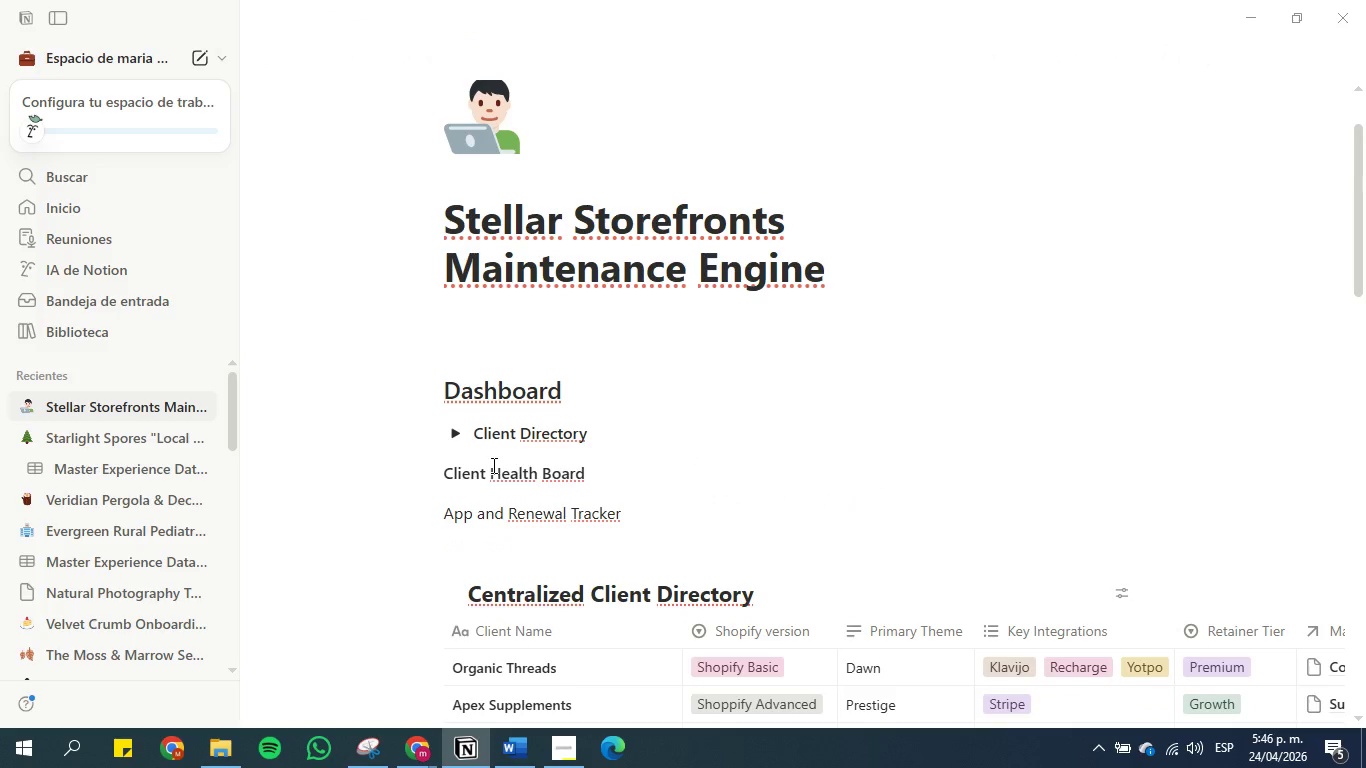 
key(Control+Z)
 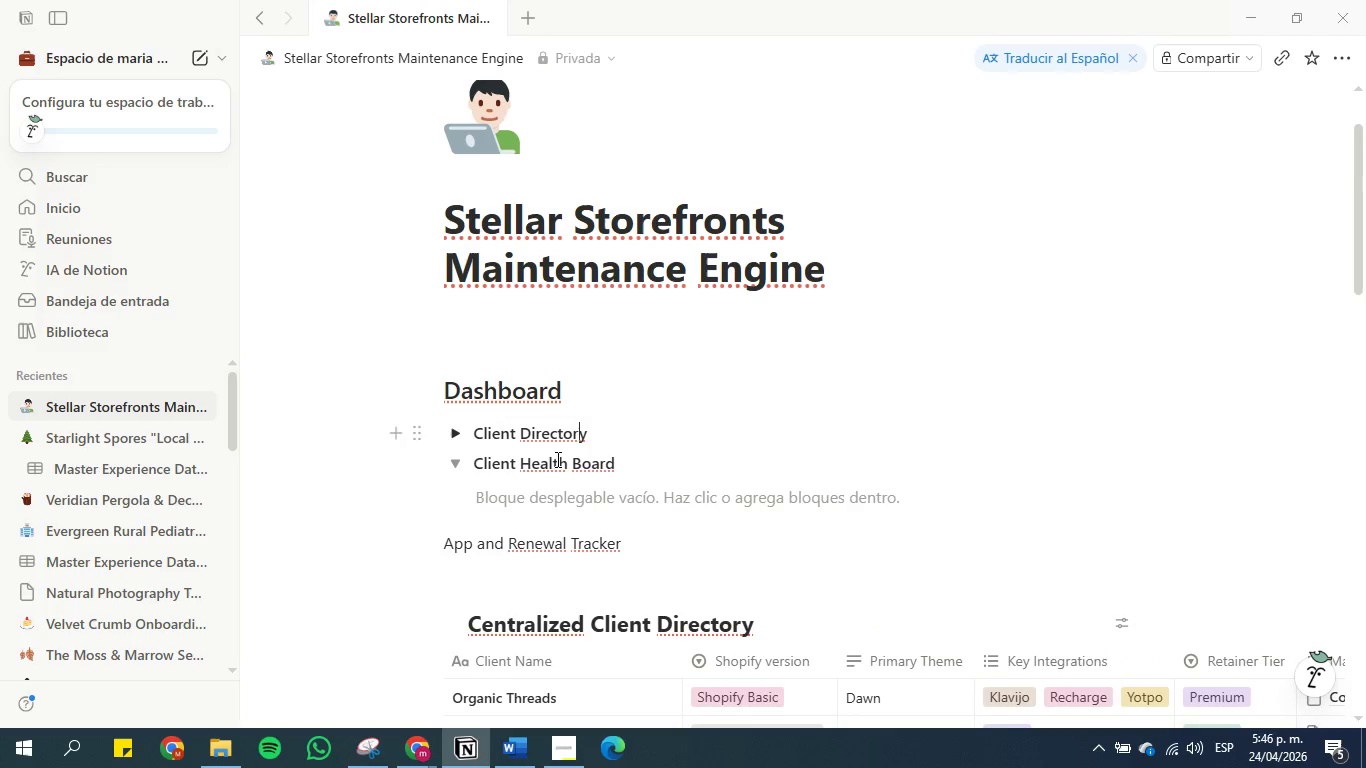 
left_click([459, 464])
 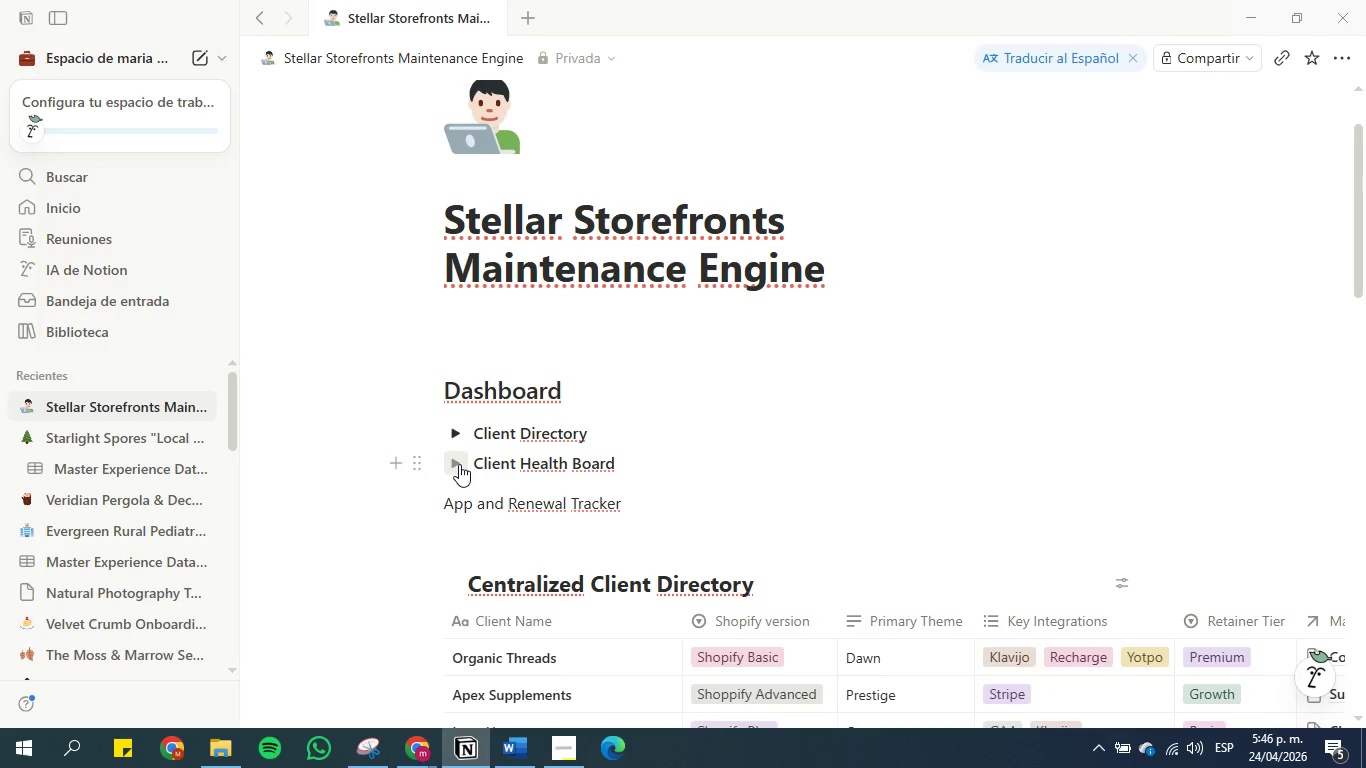 
left_click([459, 464])
 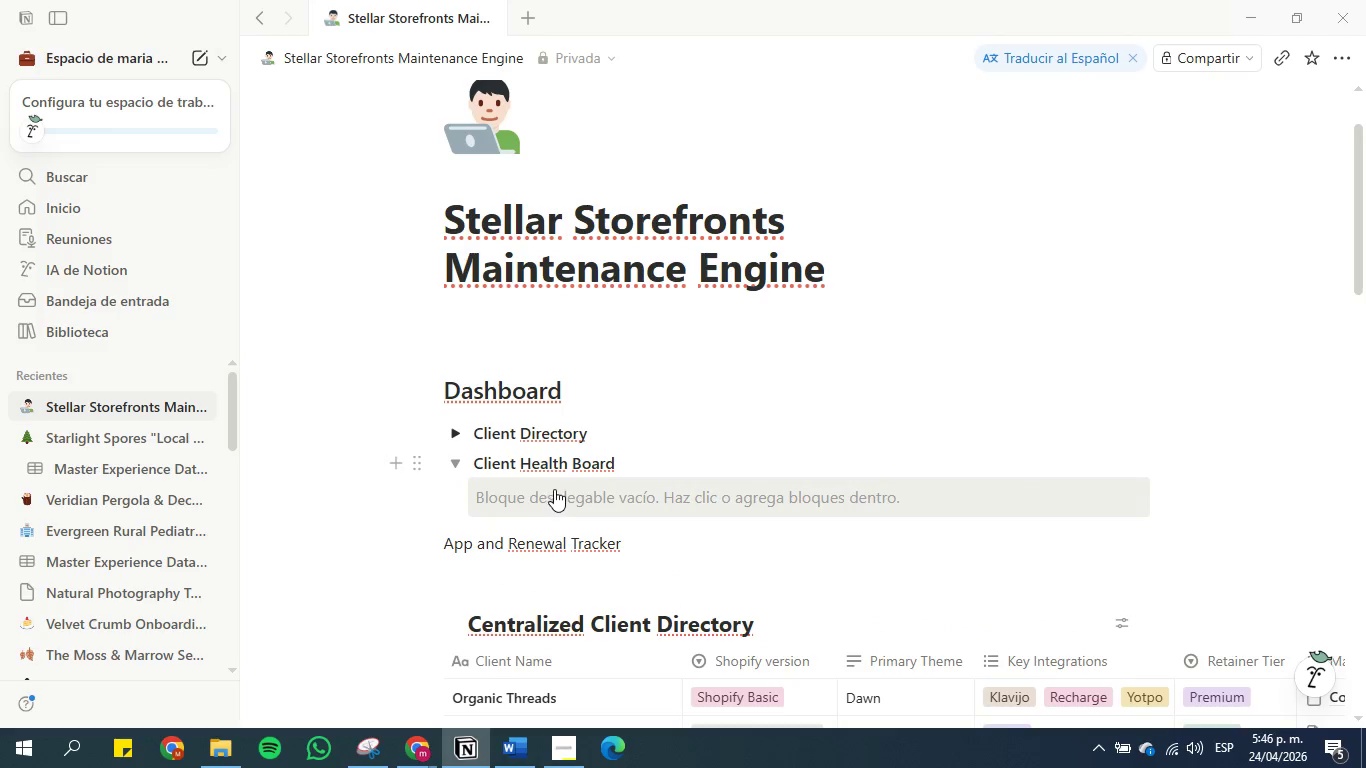 
left_click([511, 752])
 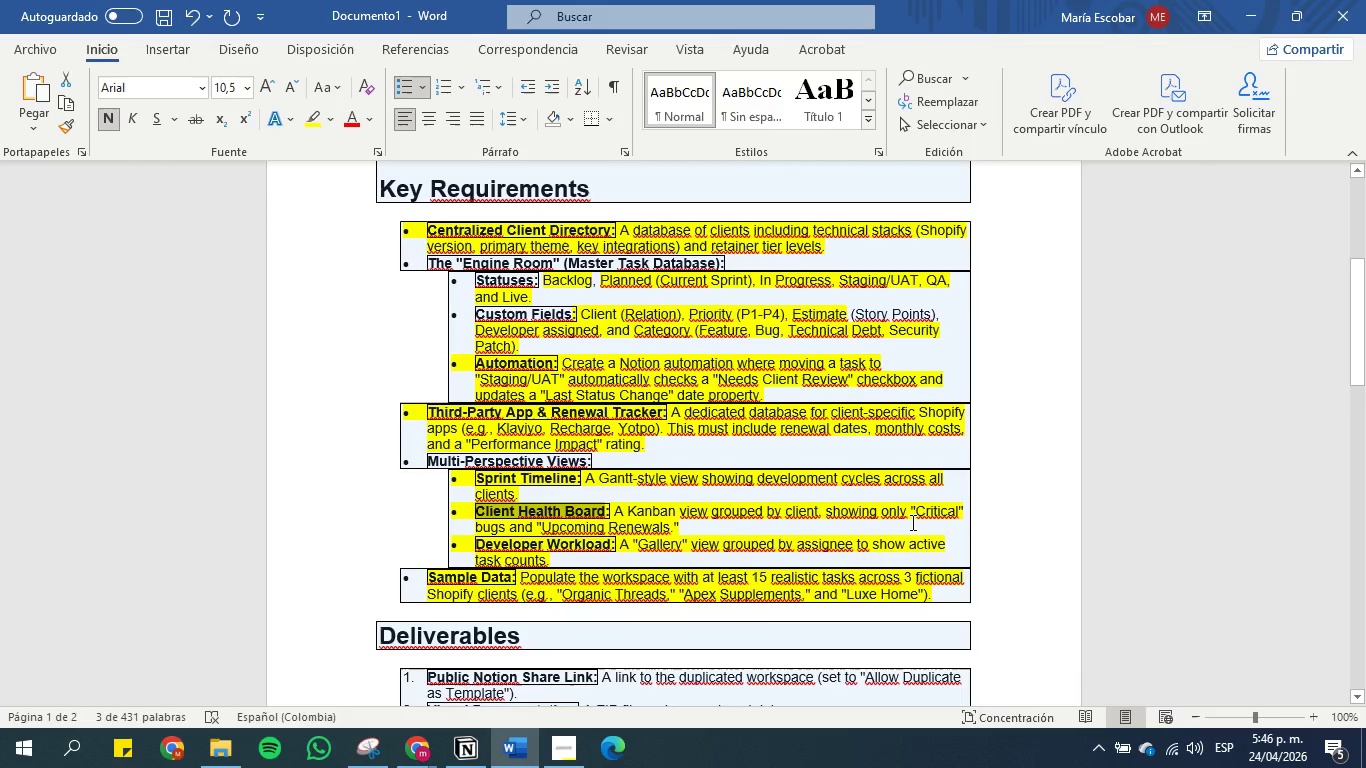 
wait(8.84)
 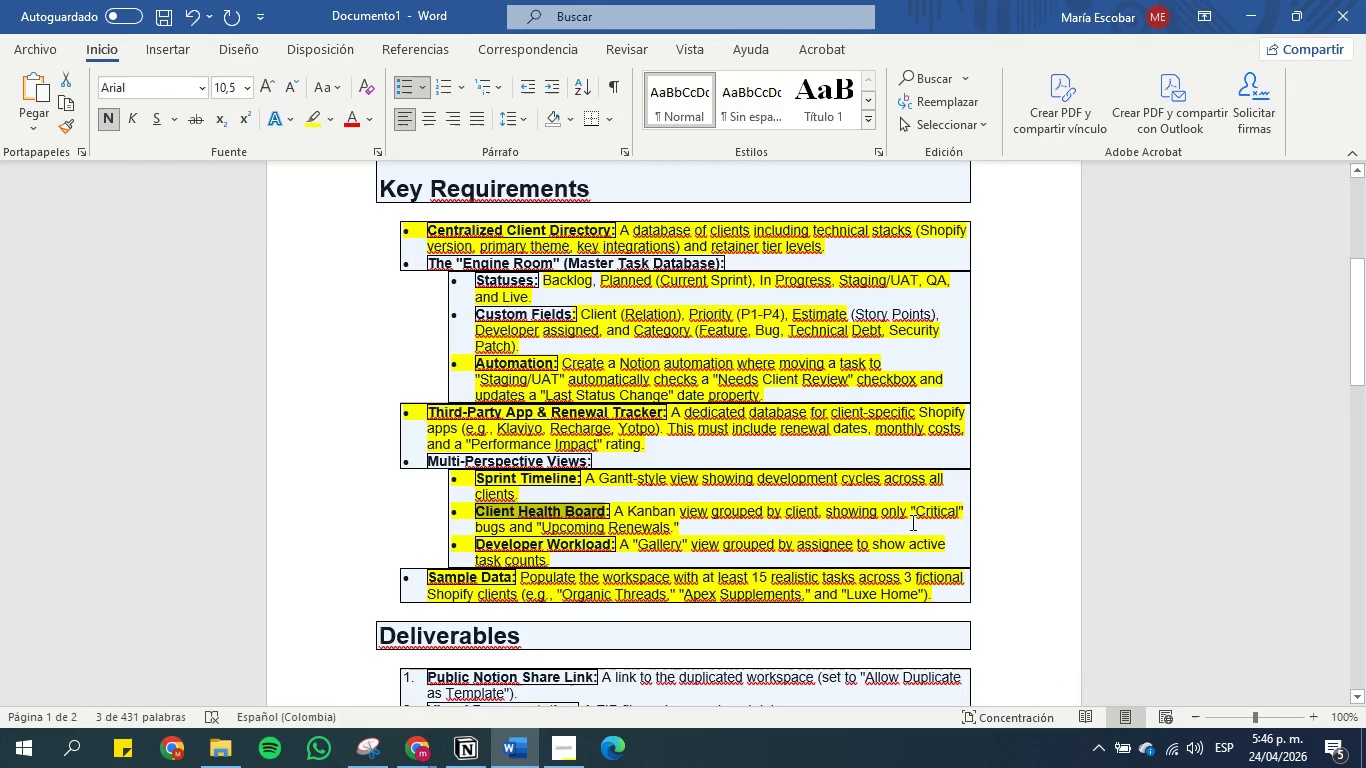 
left_click([1248, 11])
 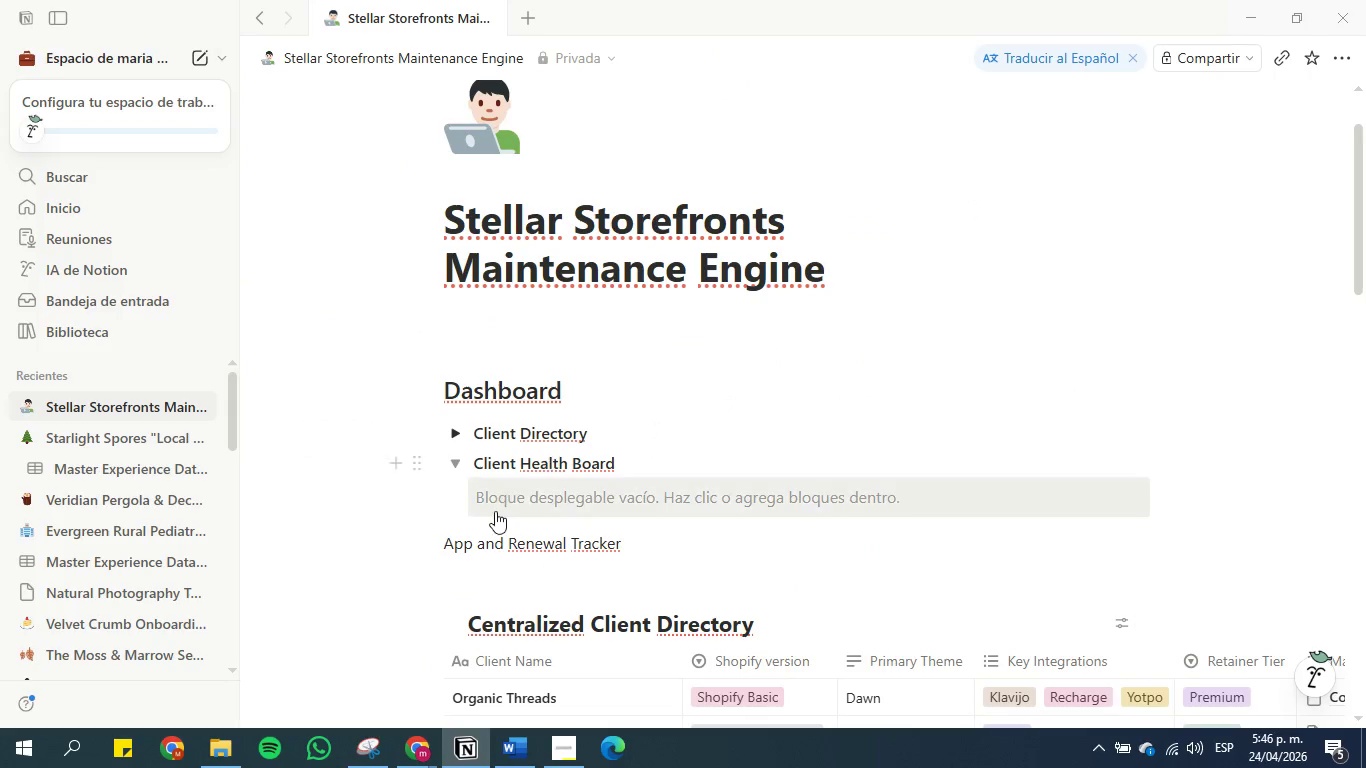 
left_click([500, 495])
 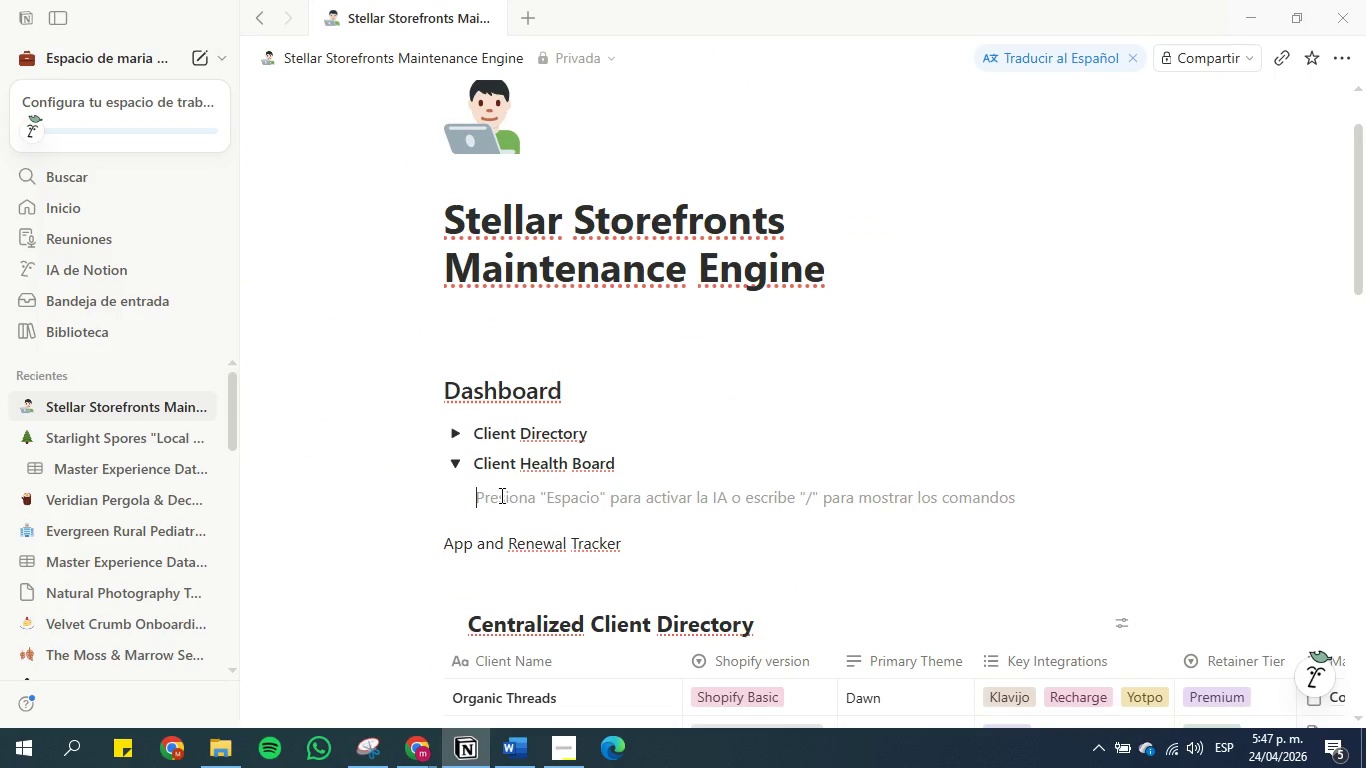 
type(Critical Issues )
 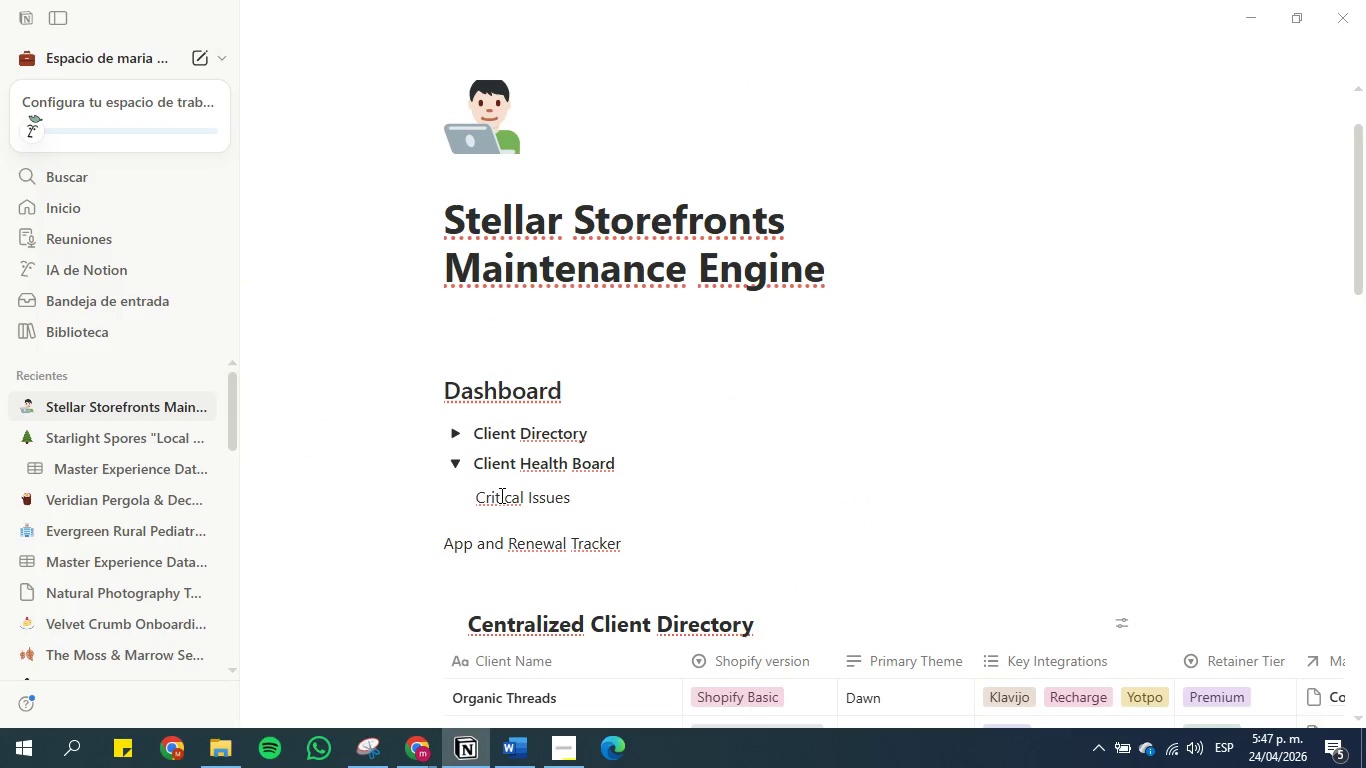 
key(Enter)
 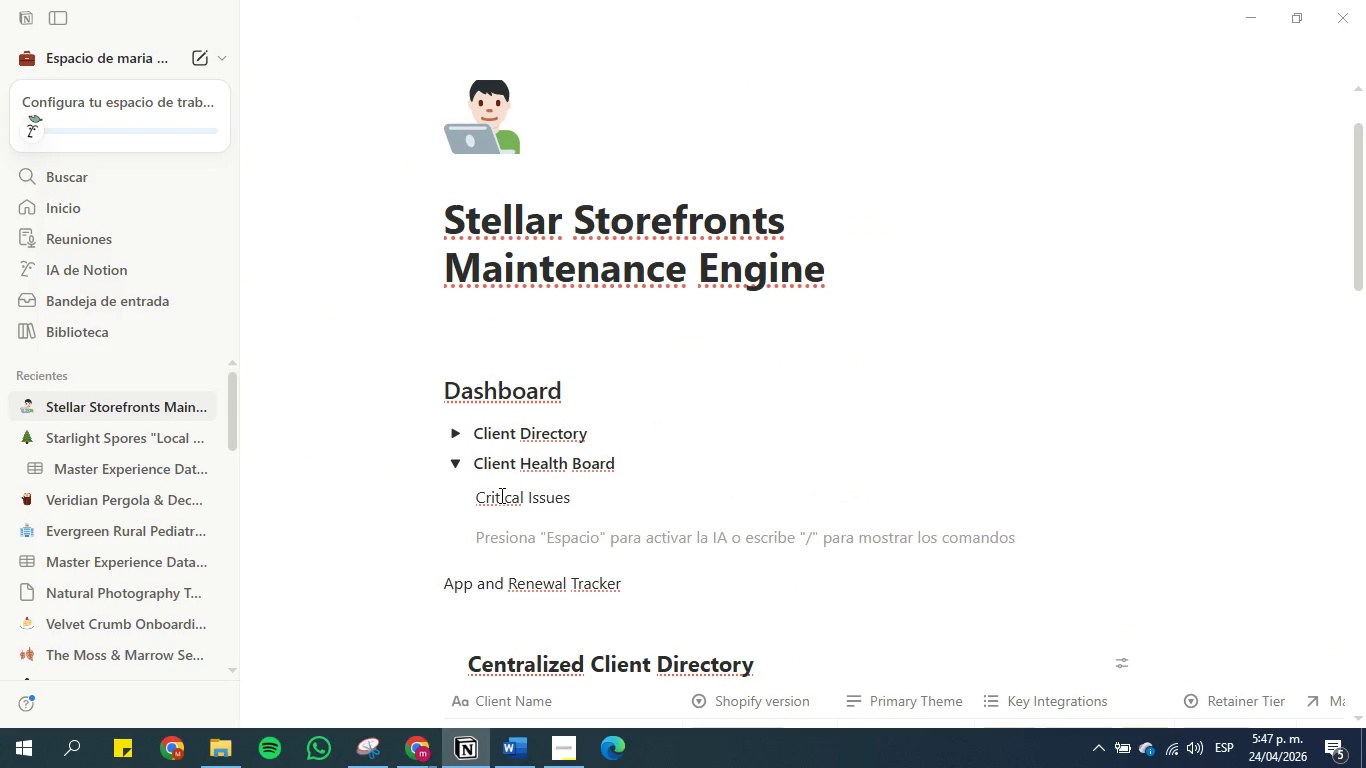 
type(&inked)
 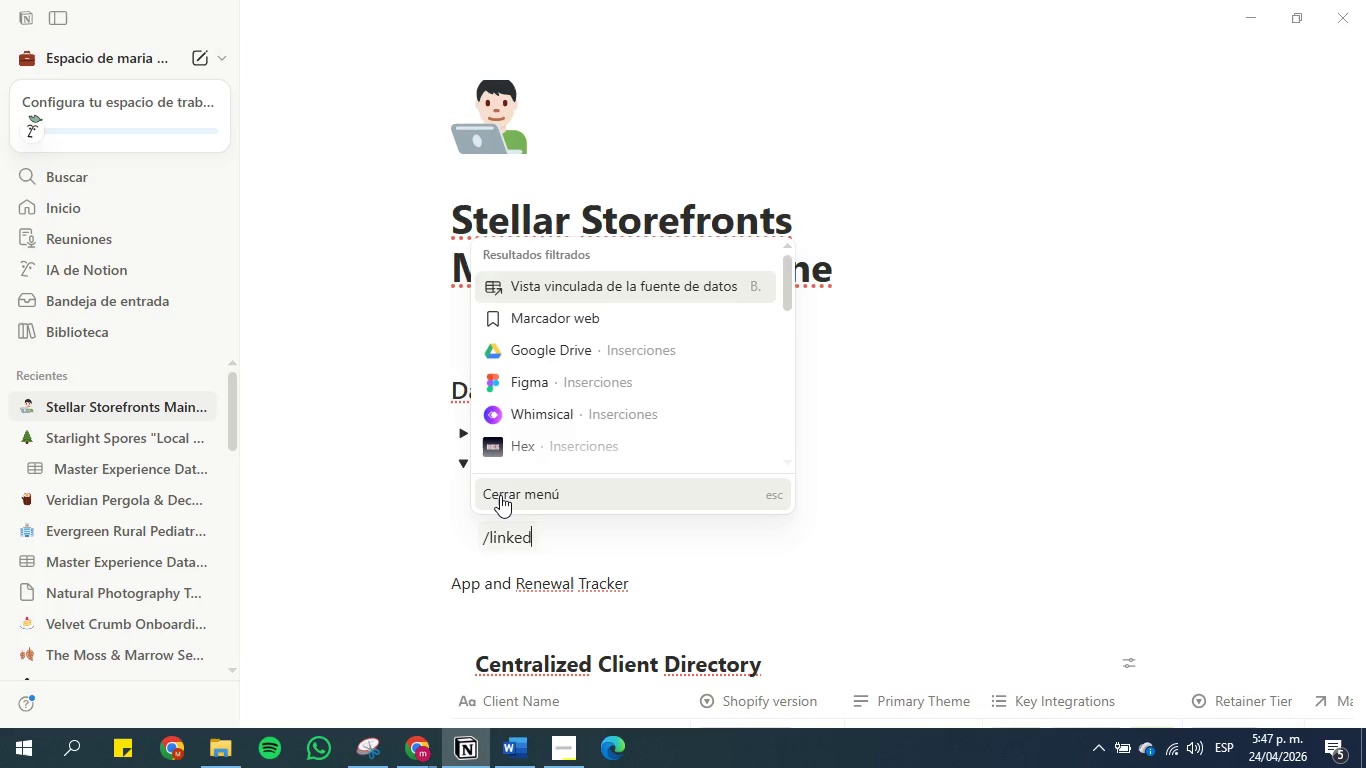 
hold_key(key=L, duration=0.38)
 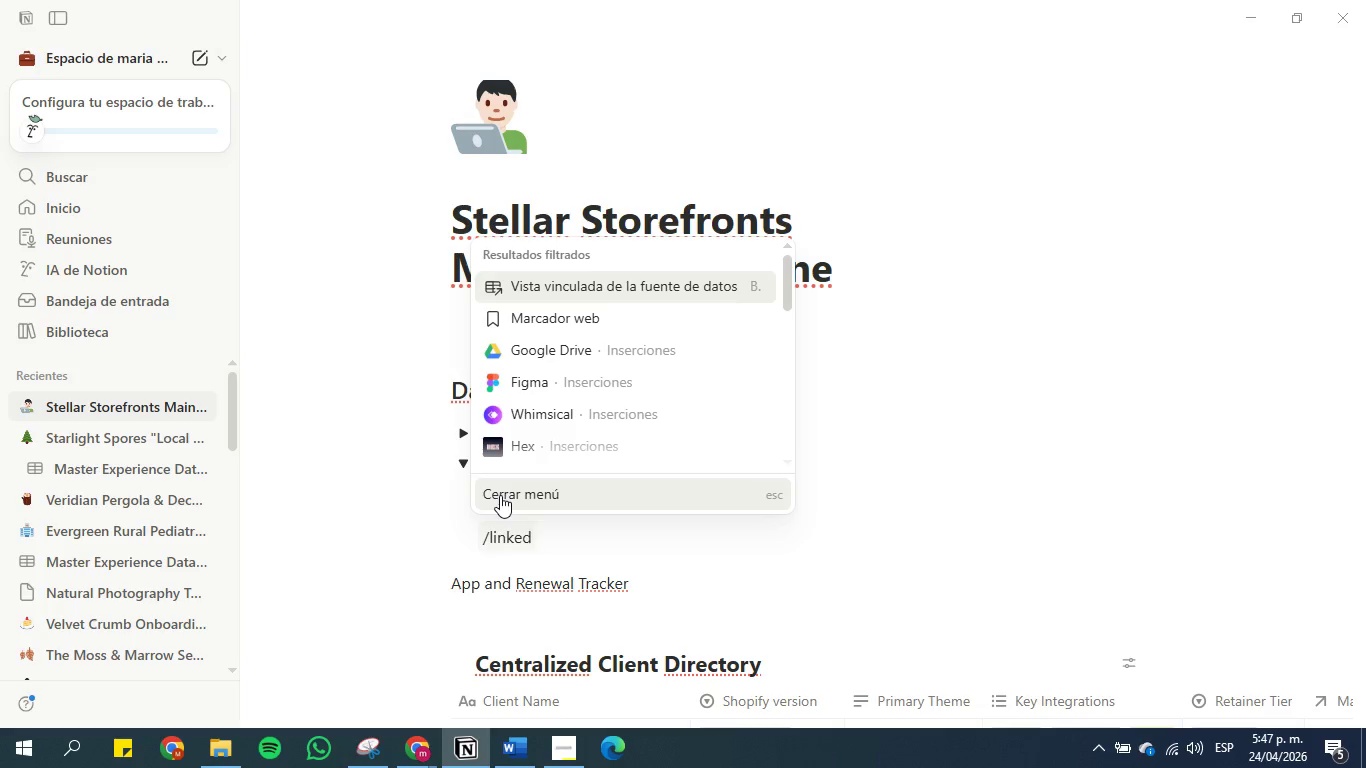 
left_click([609, 288])
 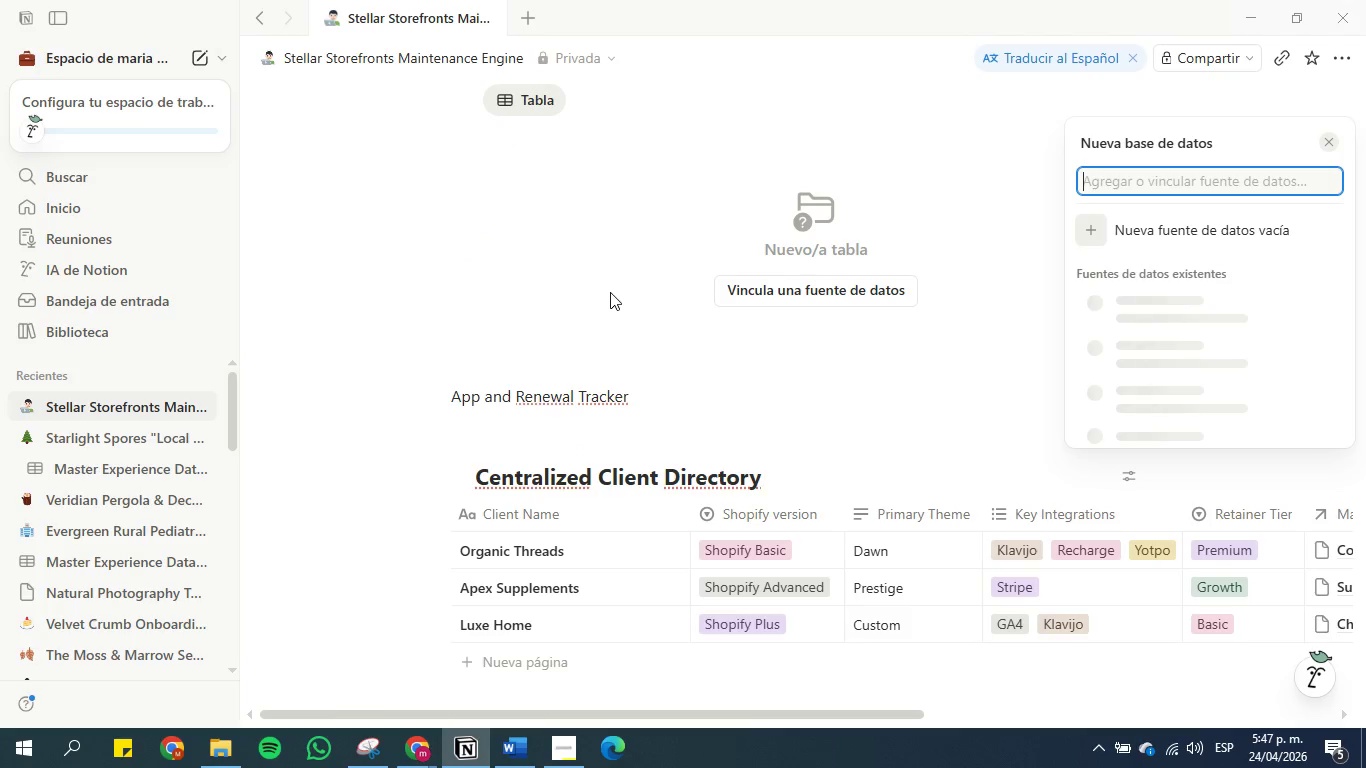 
mouse_move([1307, 314])
 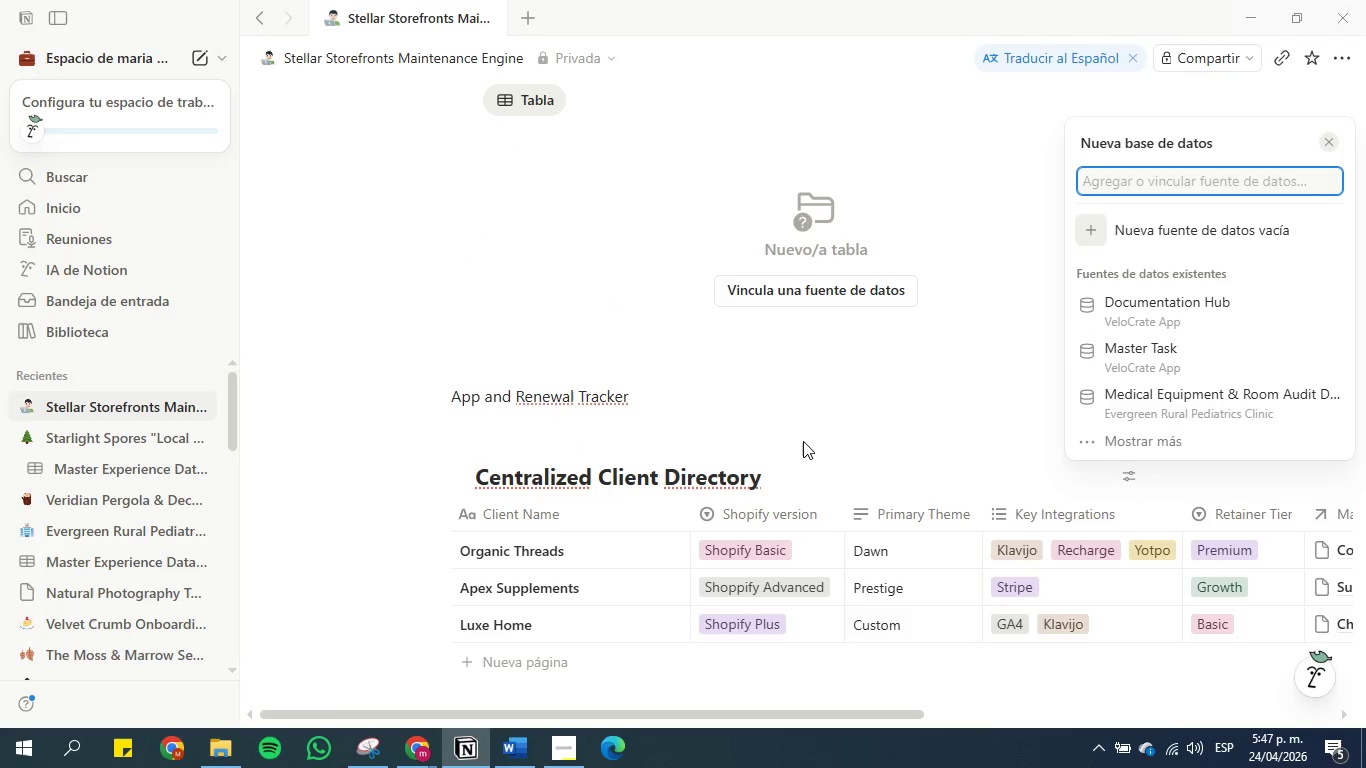 
wait(9.03)
 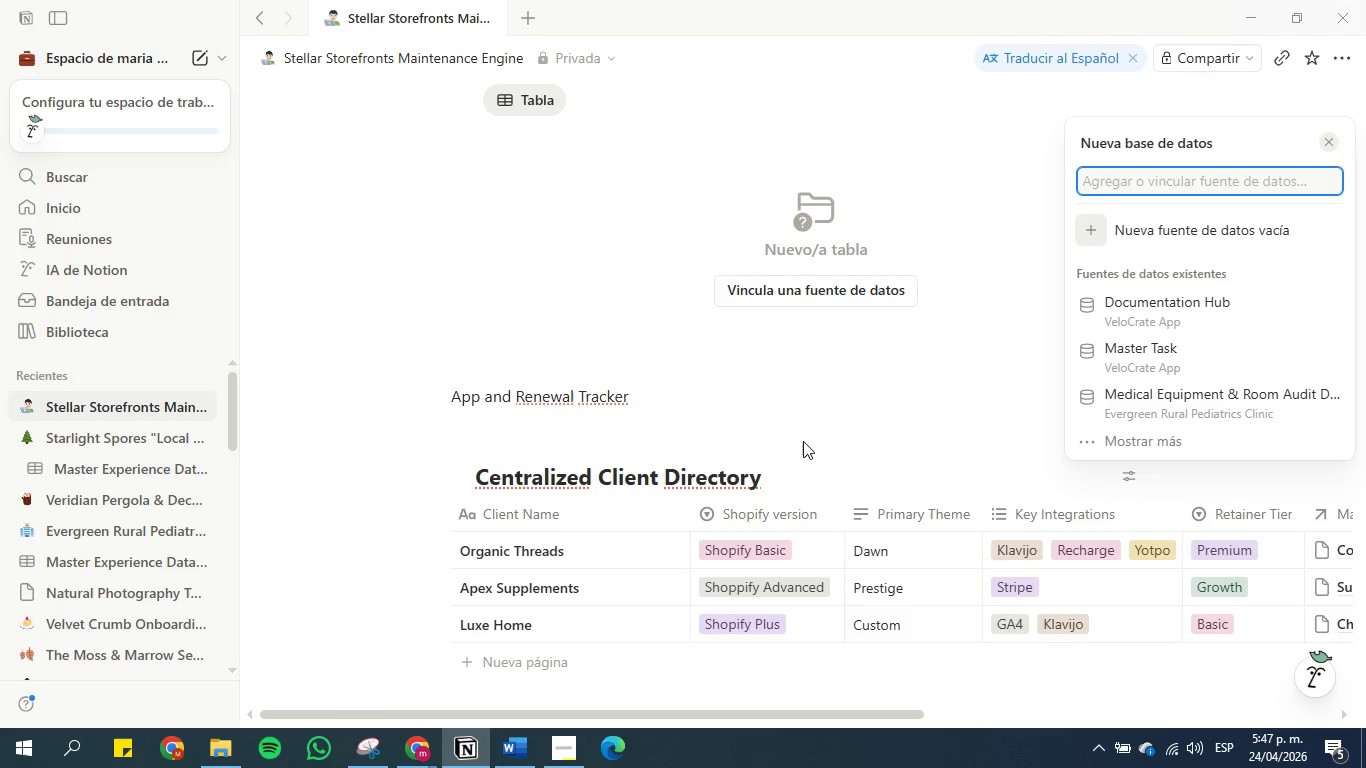 
left_click([1153, 179])
 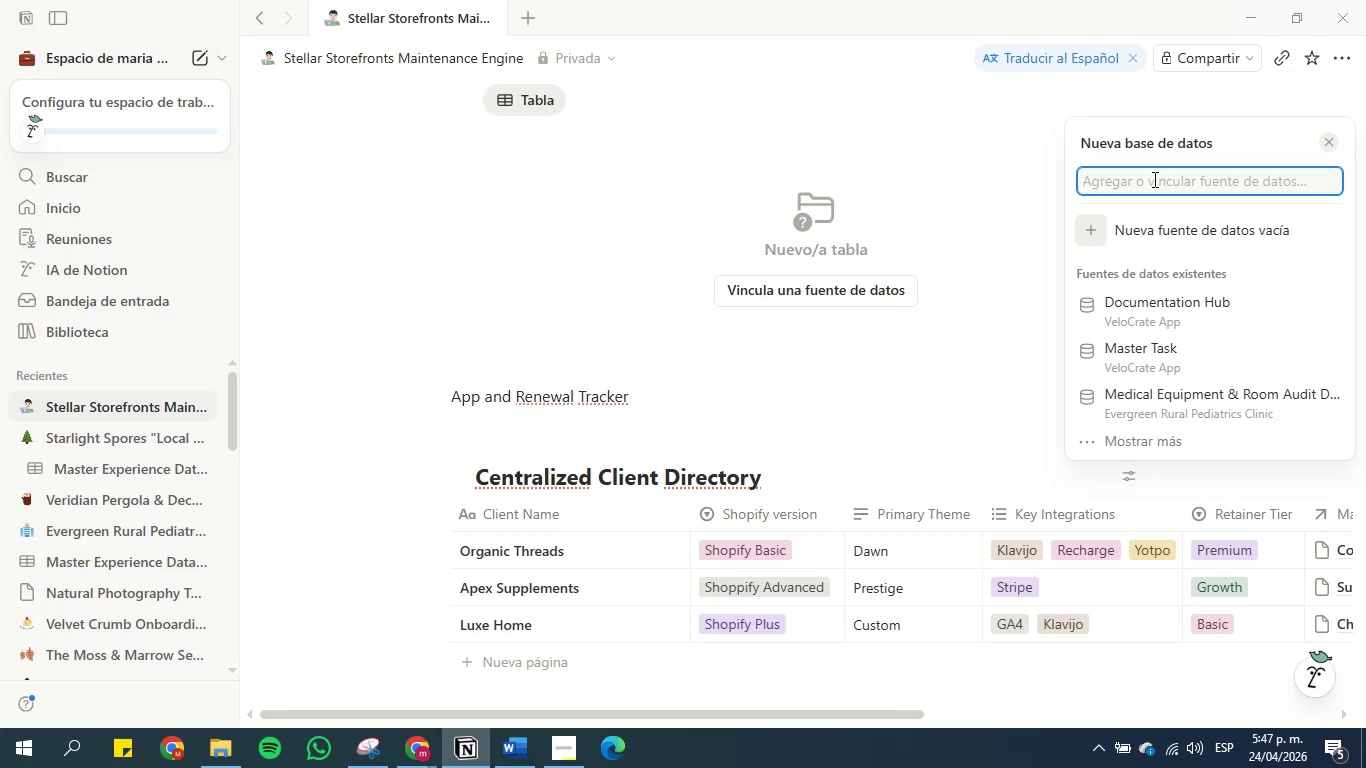 
type(task)
 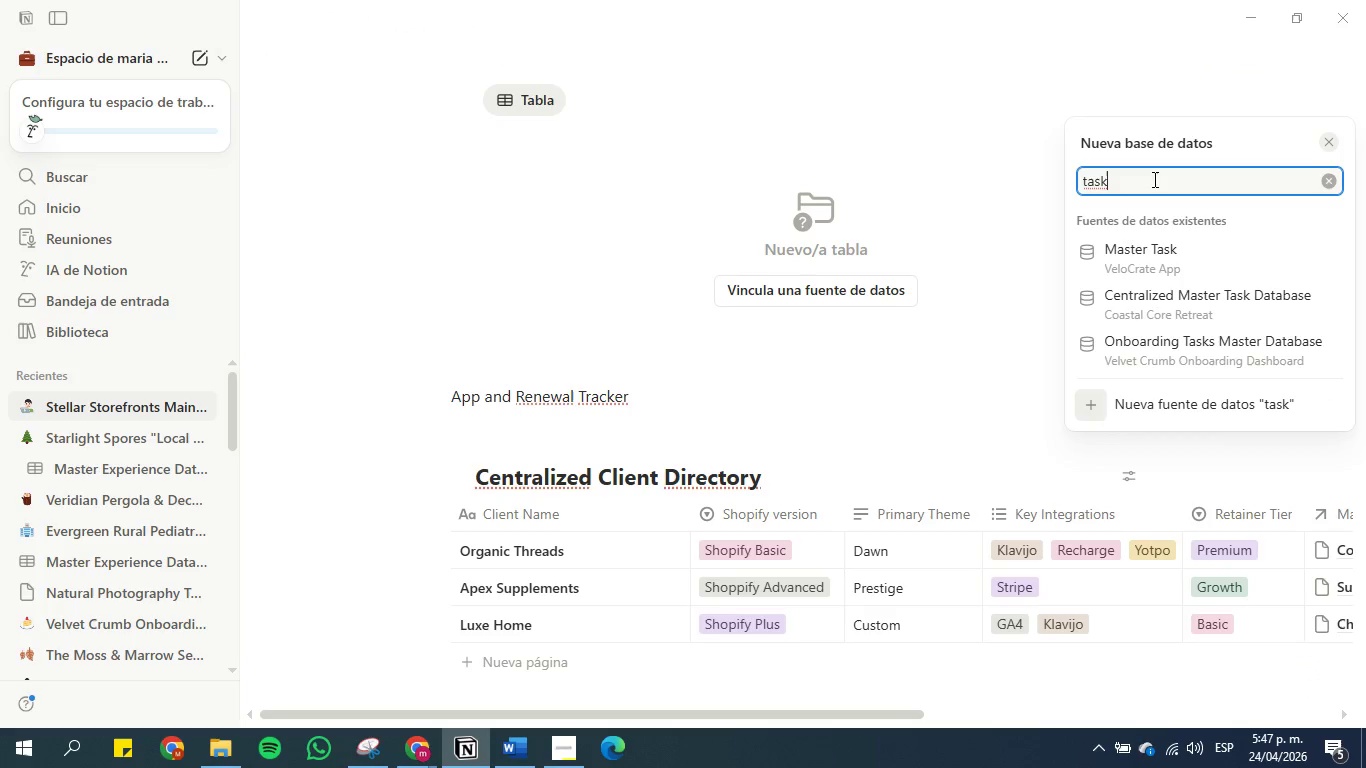 
key(Backspace)
 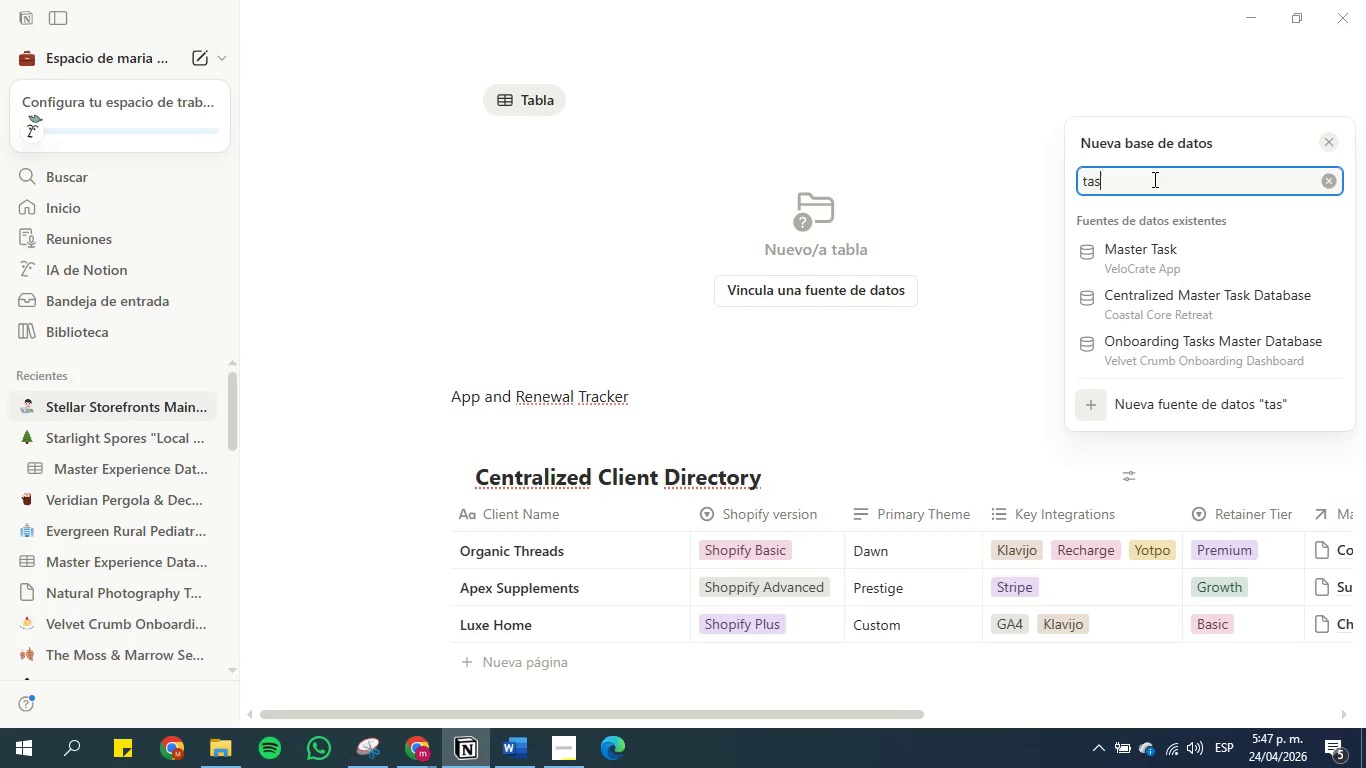 
key(Backspace)
 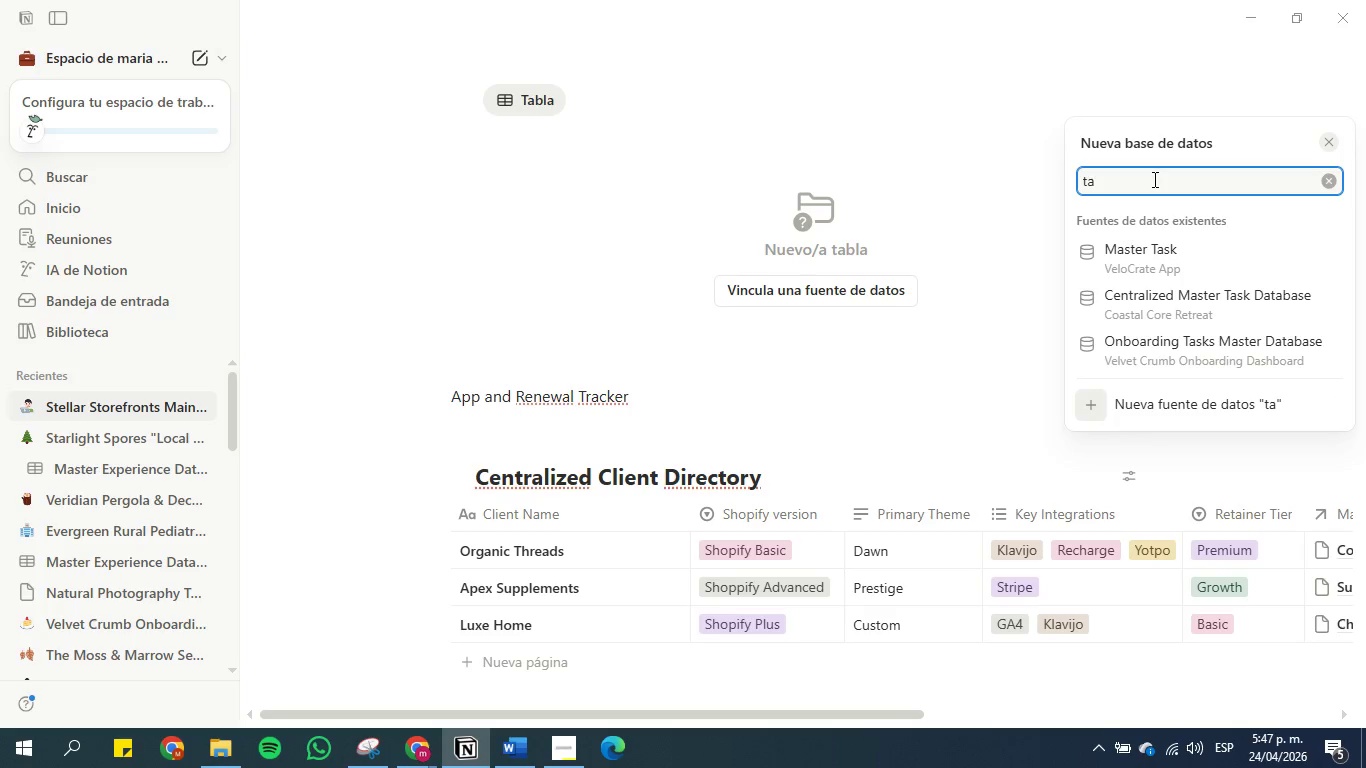 
key(Backspace)
 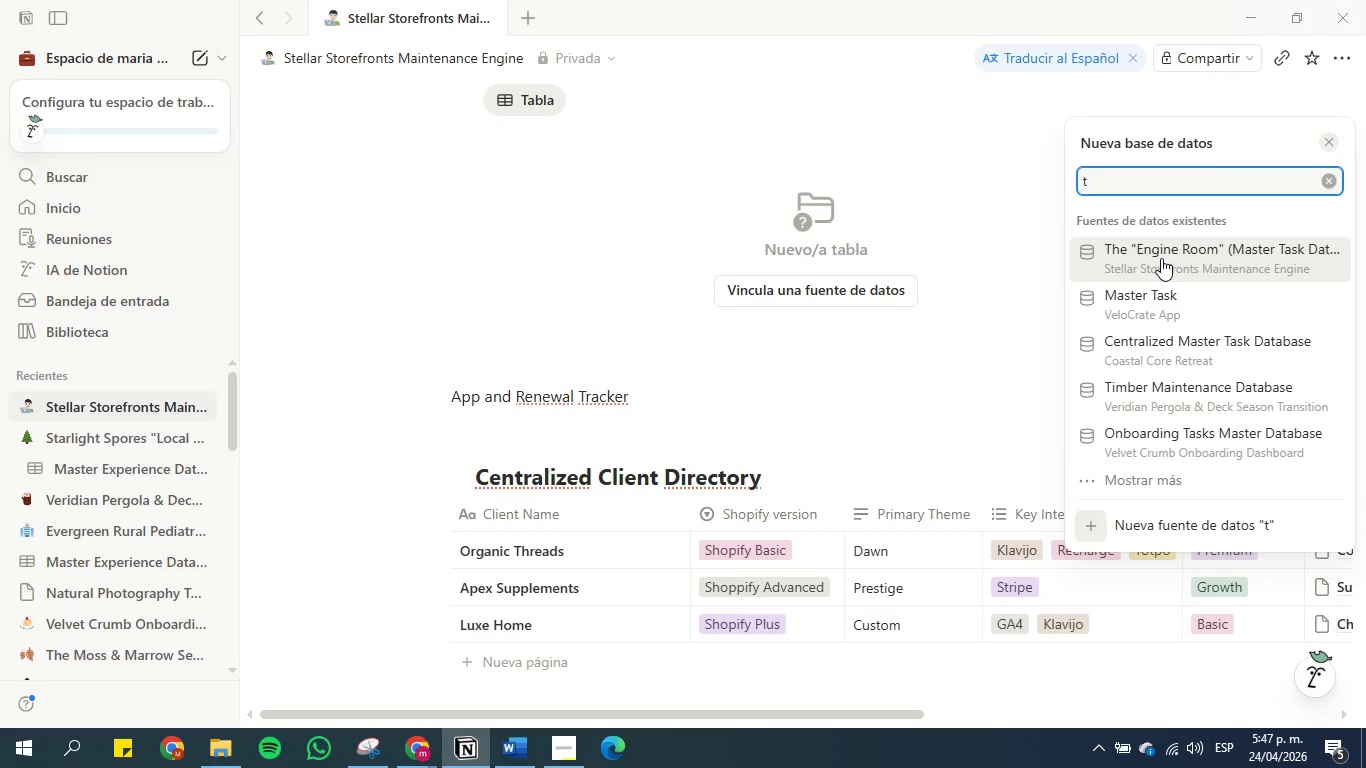 
wait(6.39)
 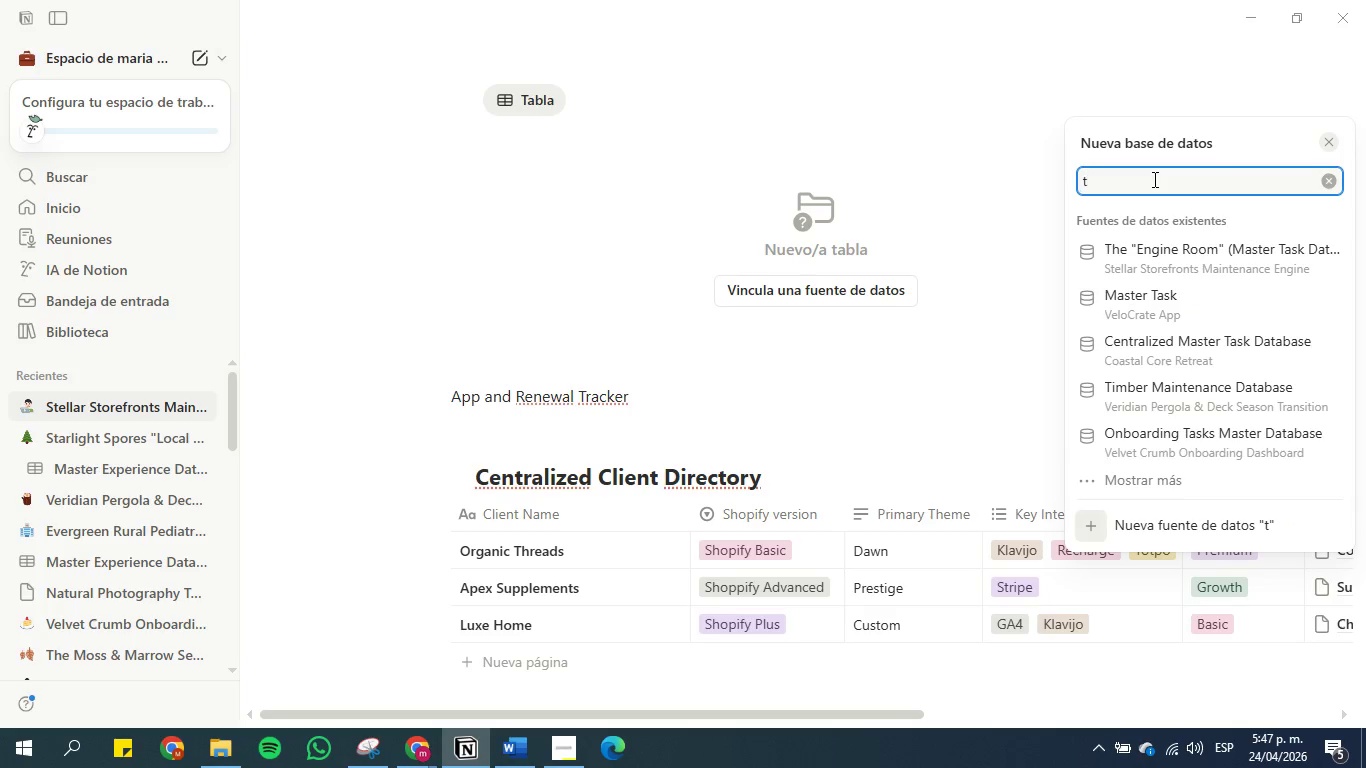 
left_click([1161, 258])
 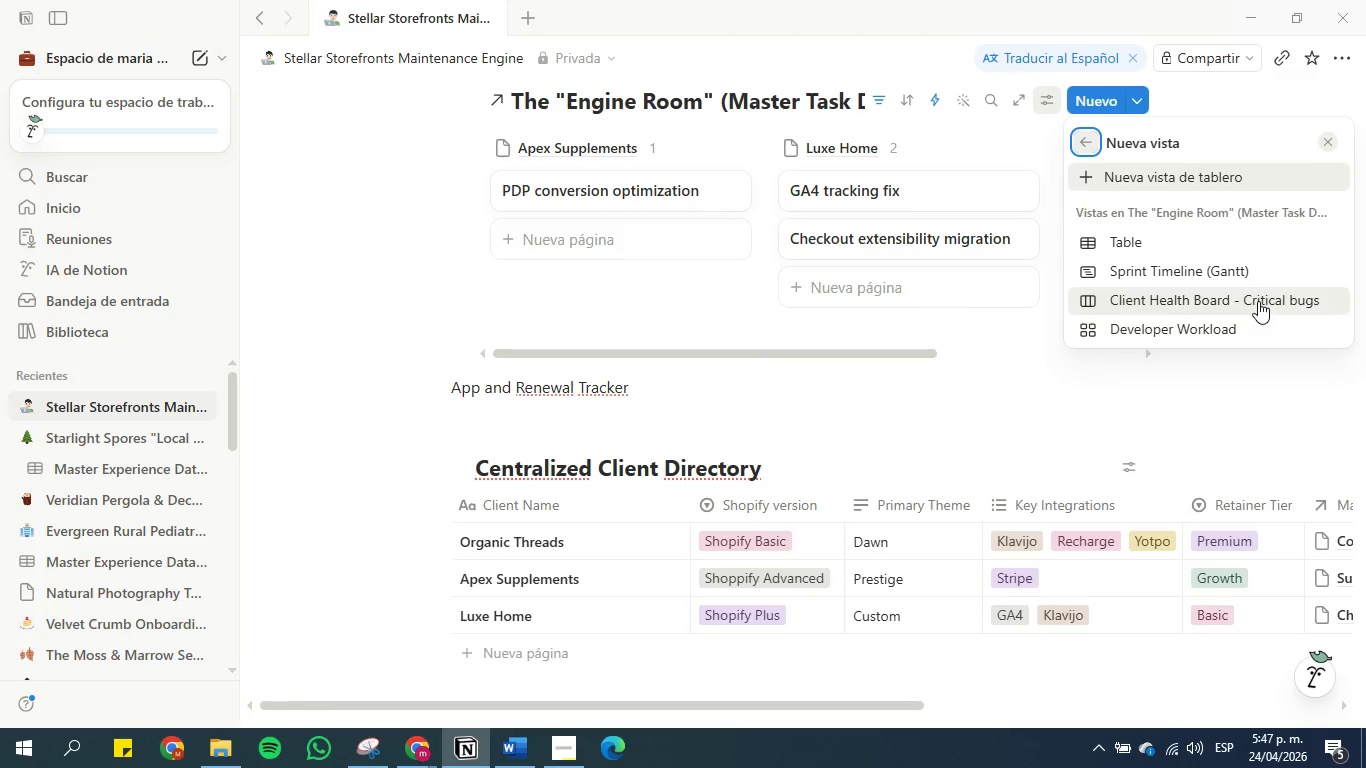 
left_click([1258, 301])
 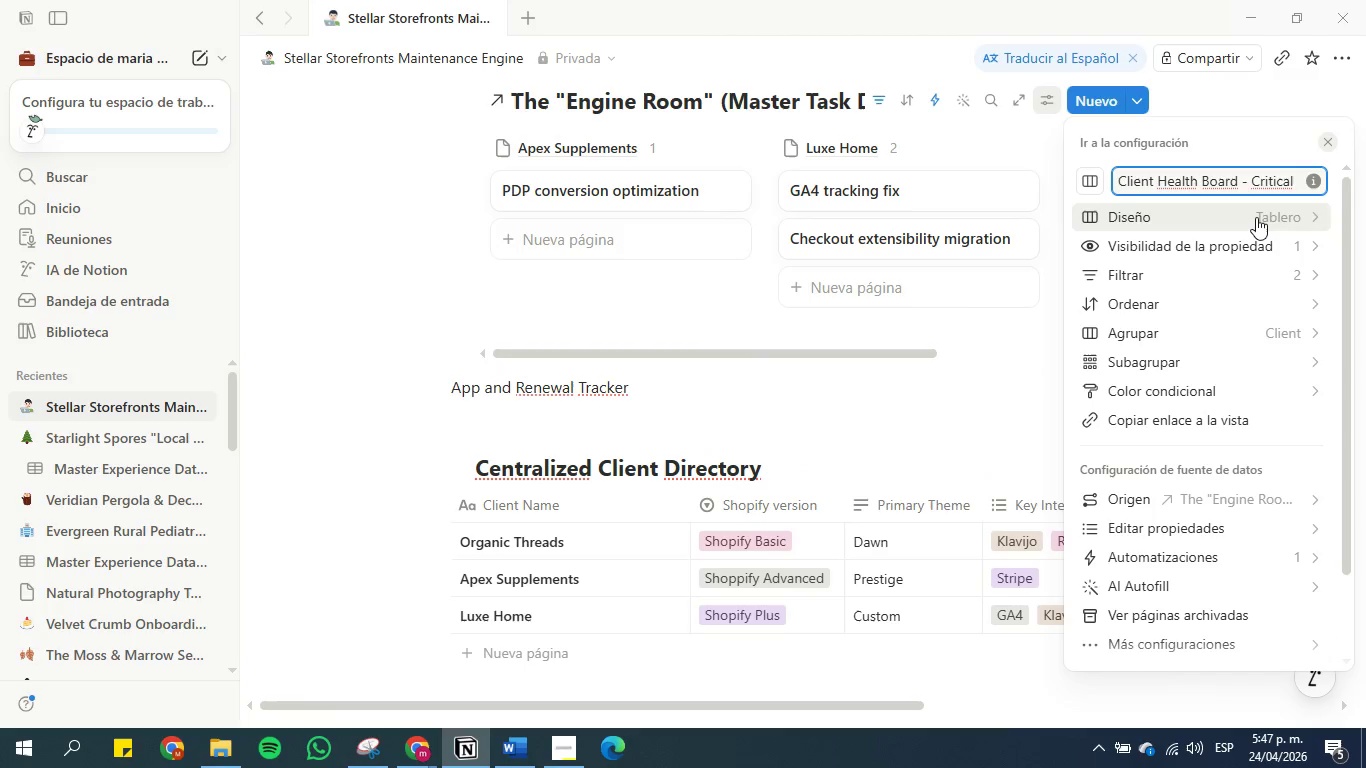 
left_click([1256, 217])
 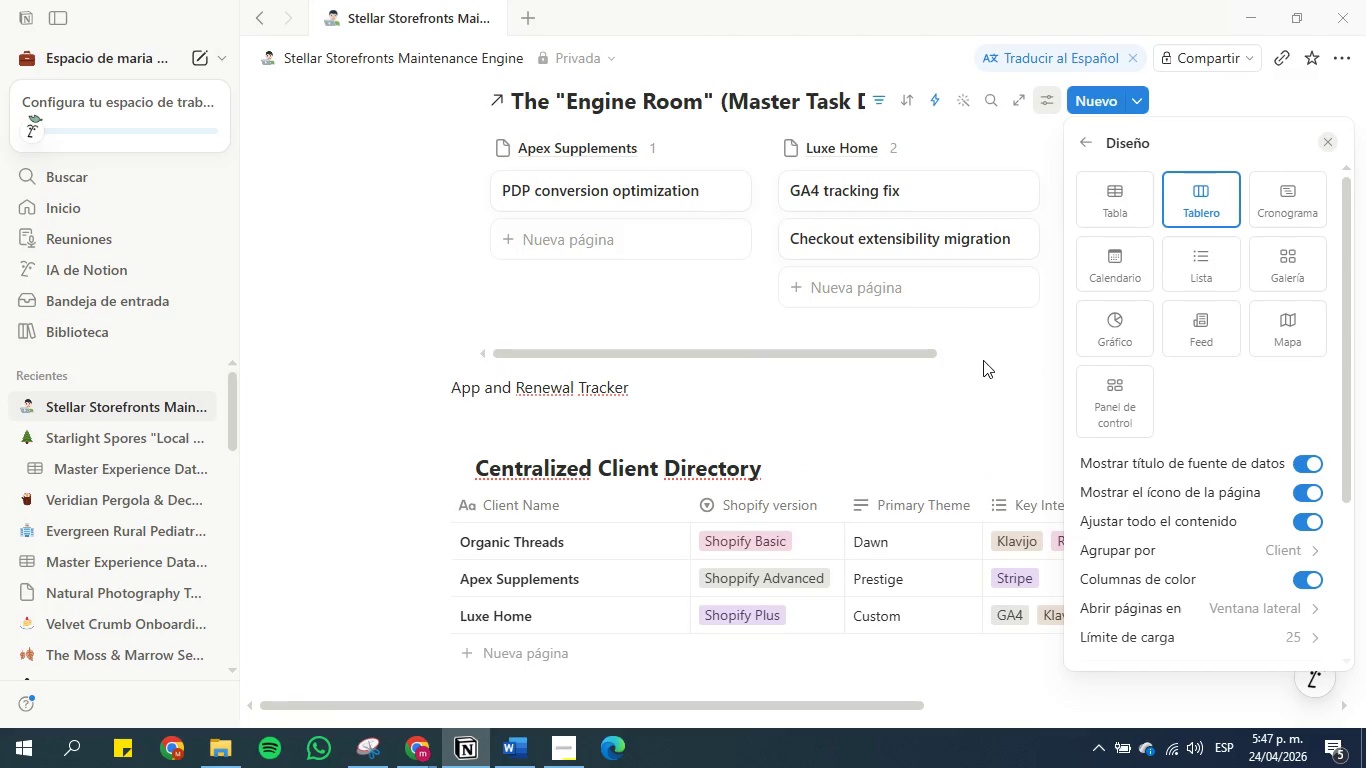 
wait(6.02)
 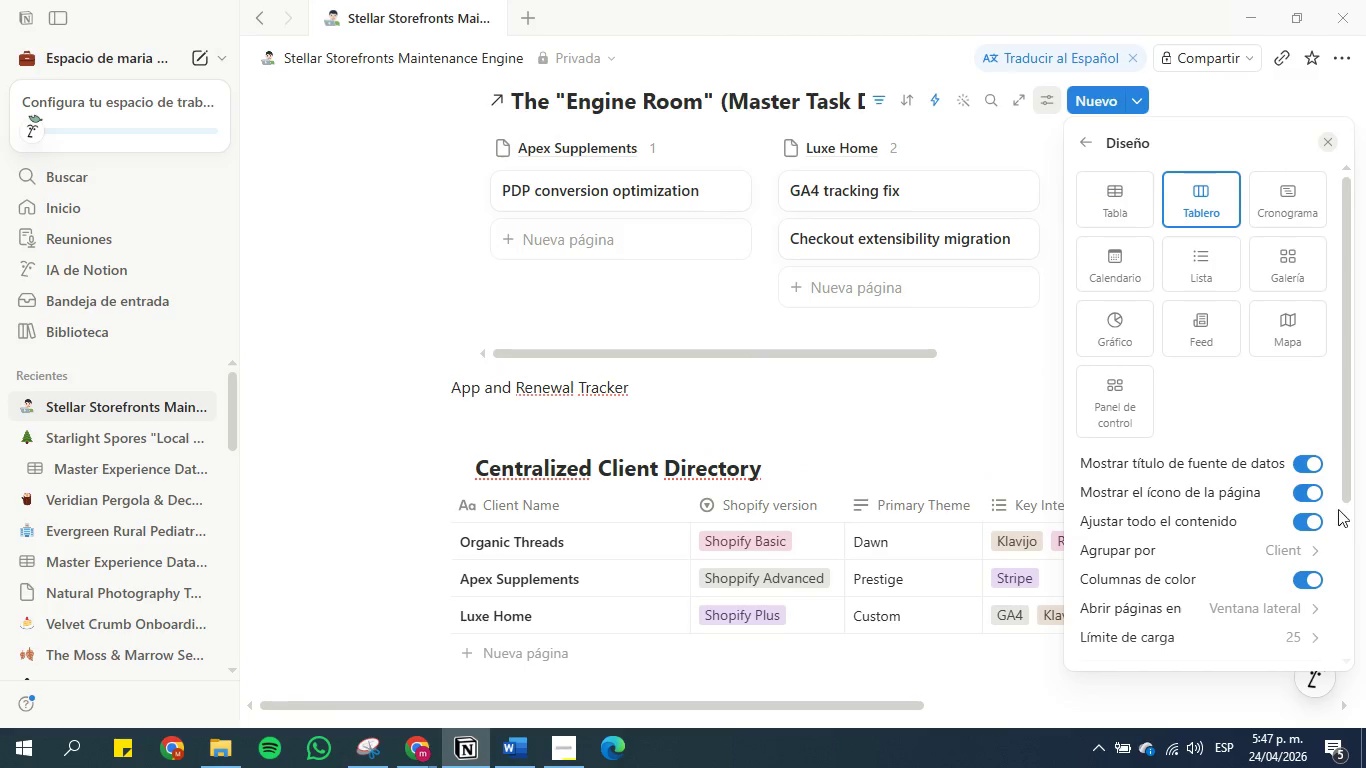 
scroll: coordinate [983, 367], scroll_direction: up, amount: 3.0
 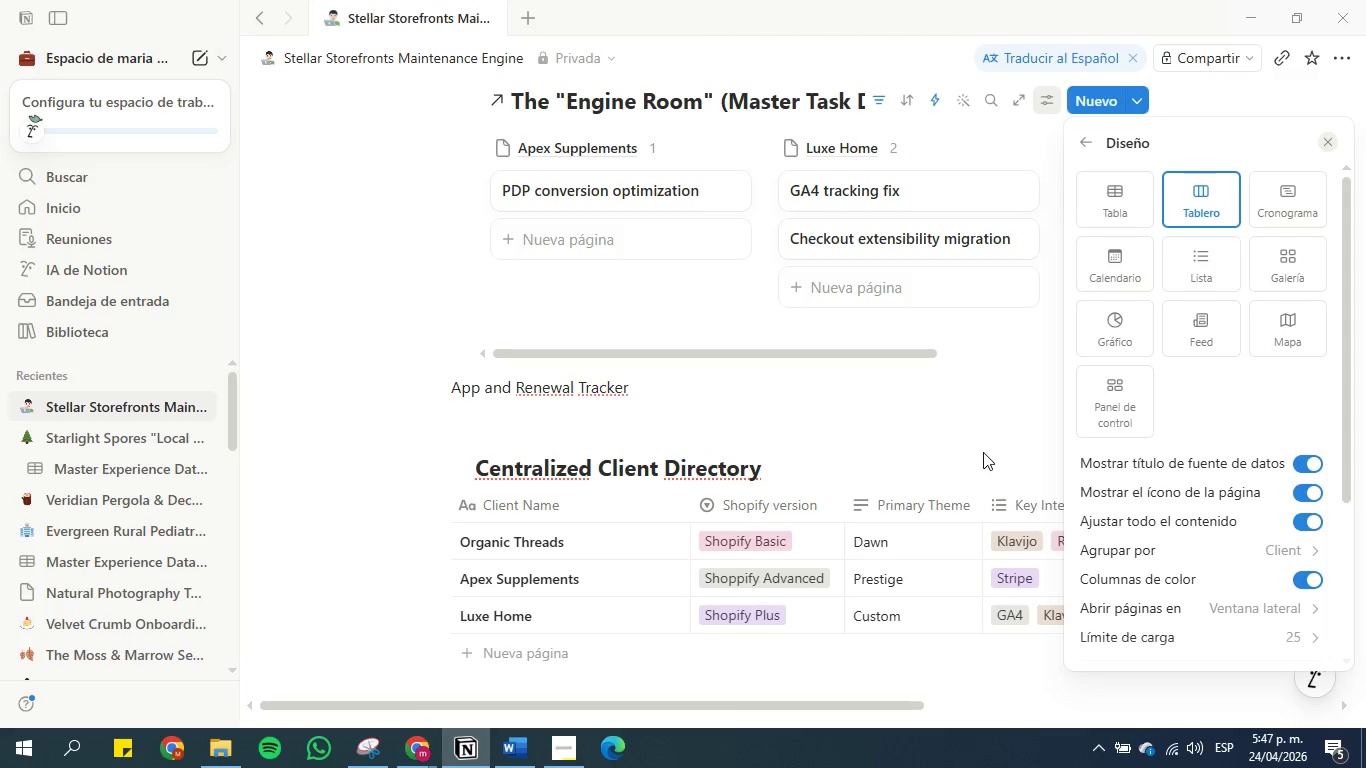 
left_click([983, 452])
 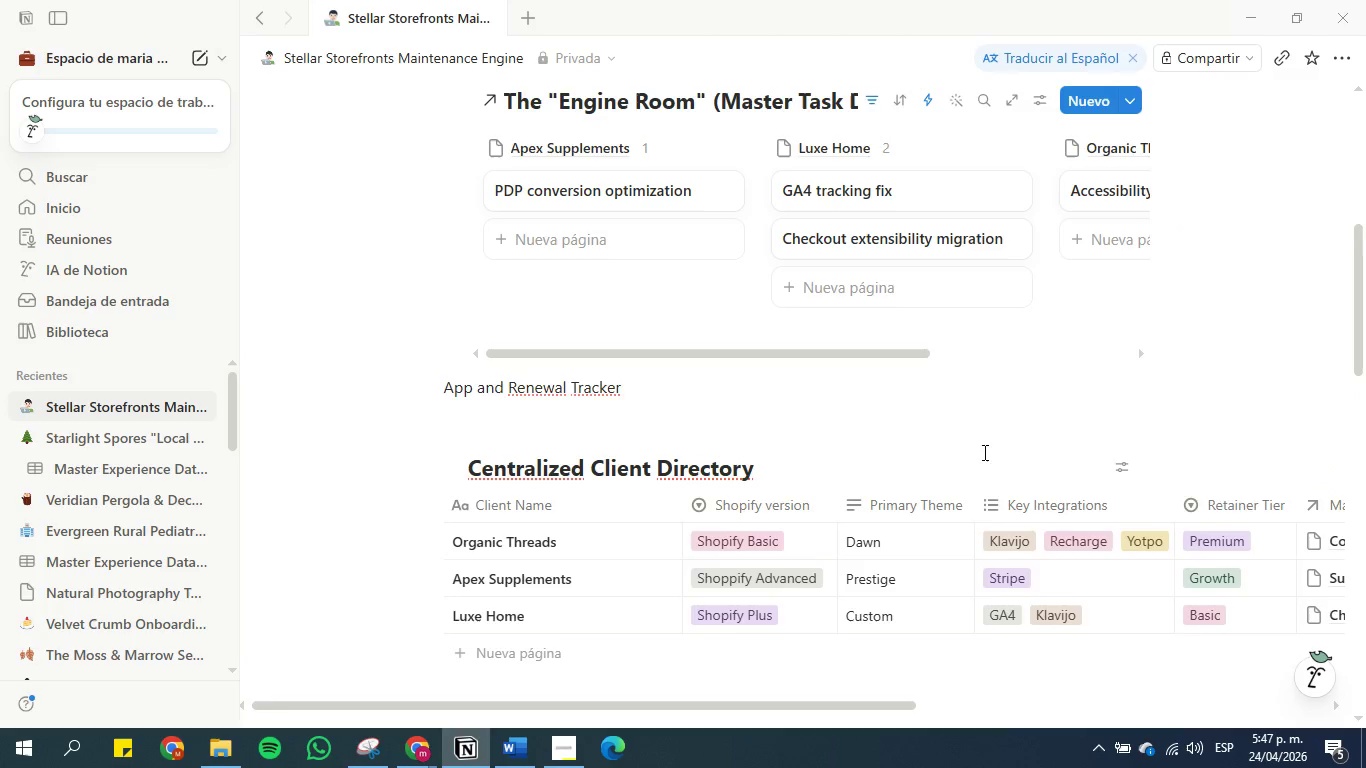 
scroll: coordinate [899, 445], scroll_direction: up, amount: 4.0
 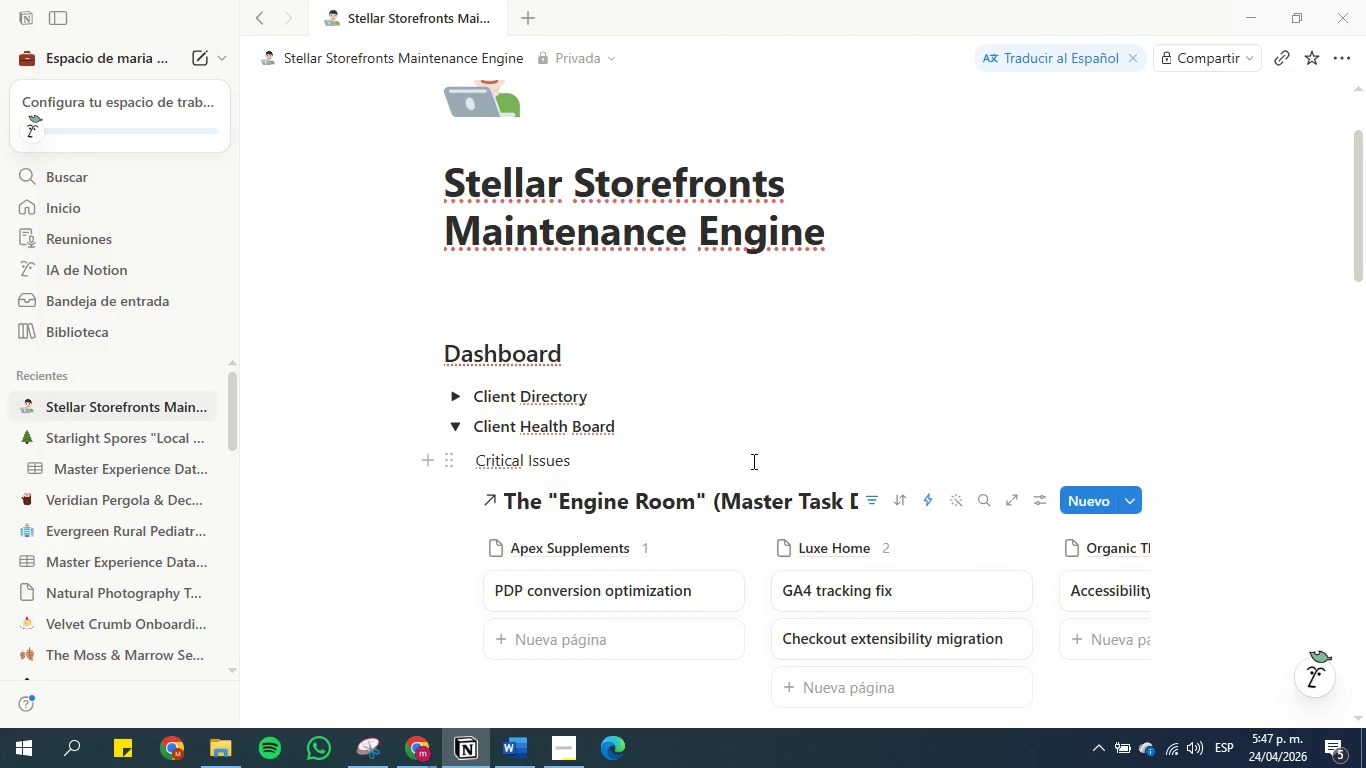 
scroll: coordinate [747, 454], scroll_direction: none, amount: 0.0
 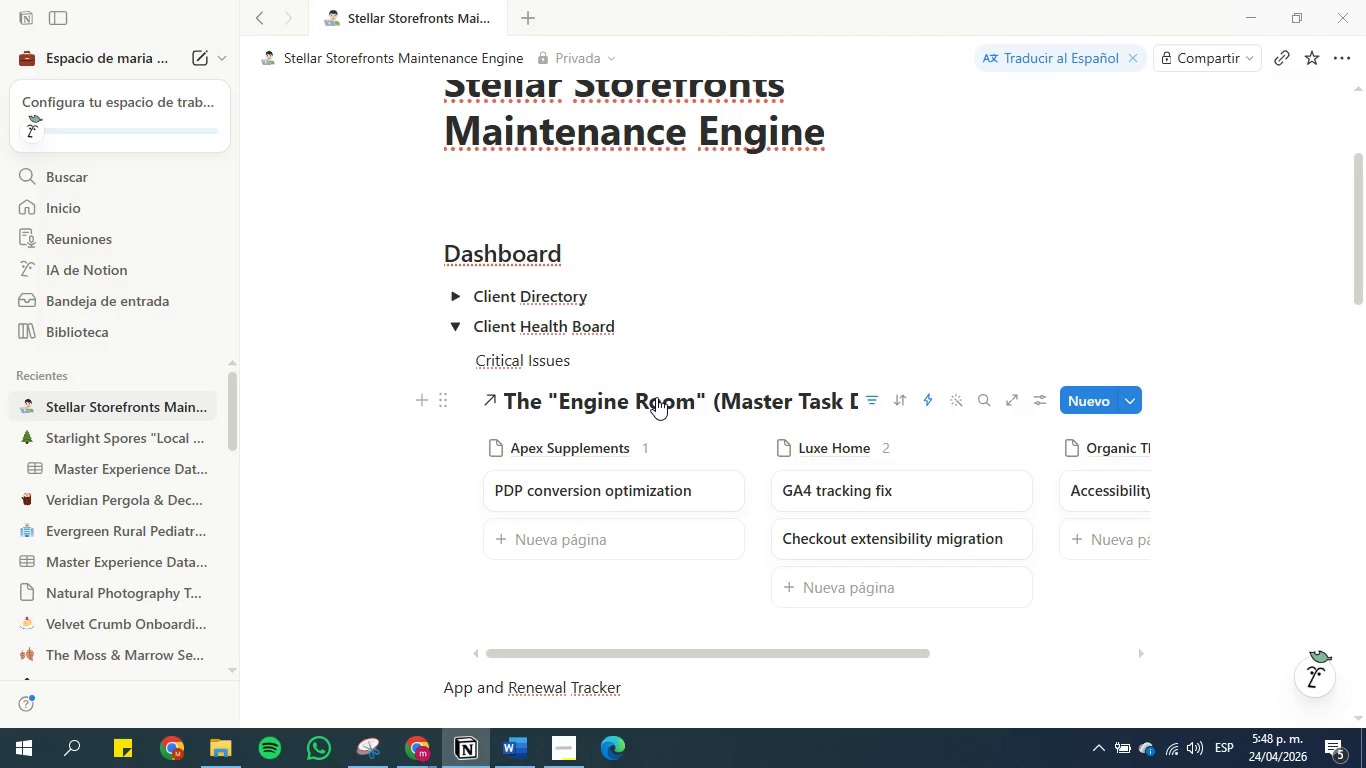 
left_click([1046, 401])
 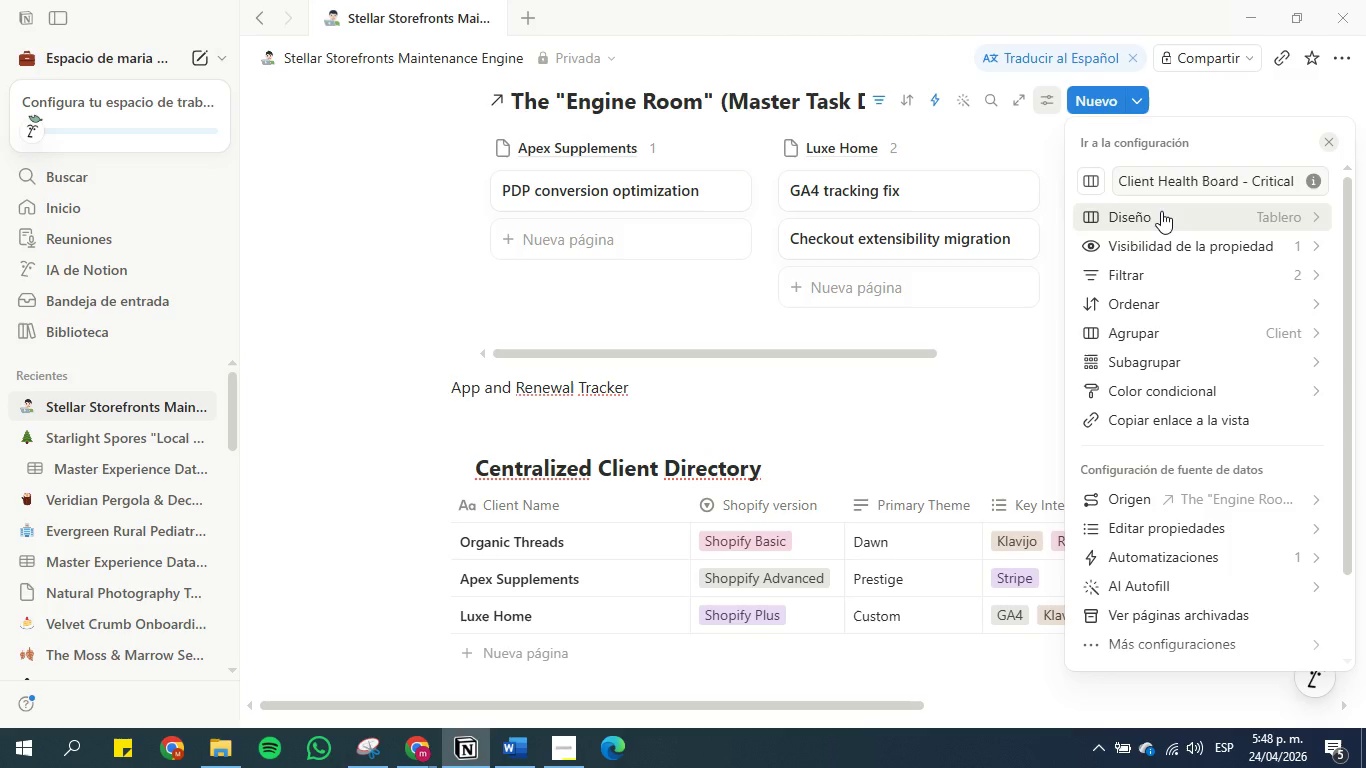 
left_click([1161, 211])
 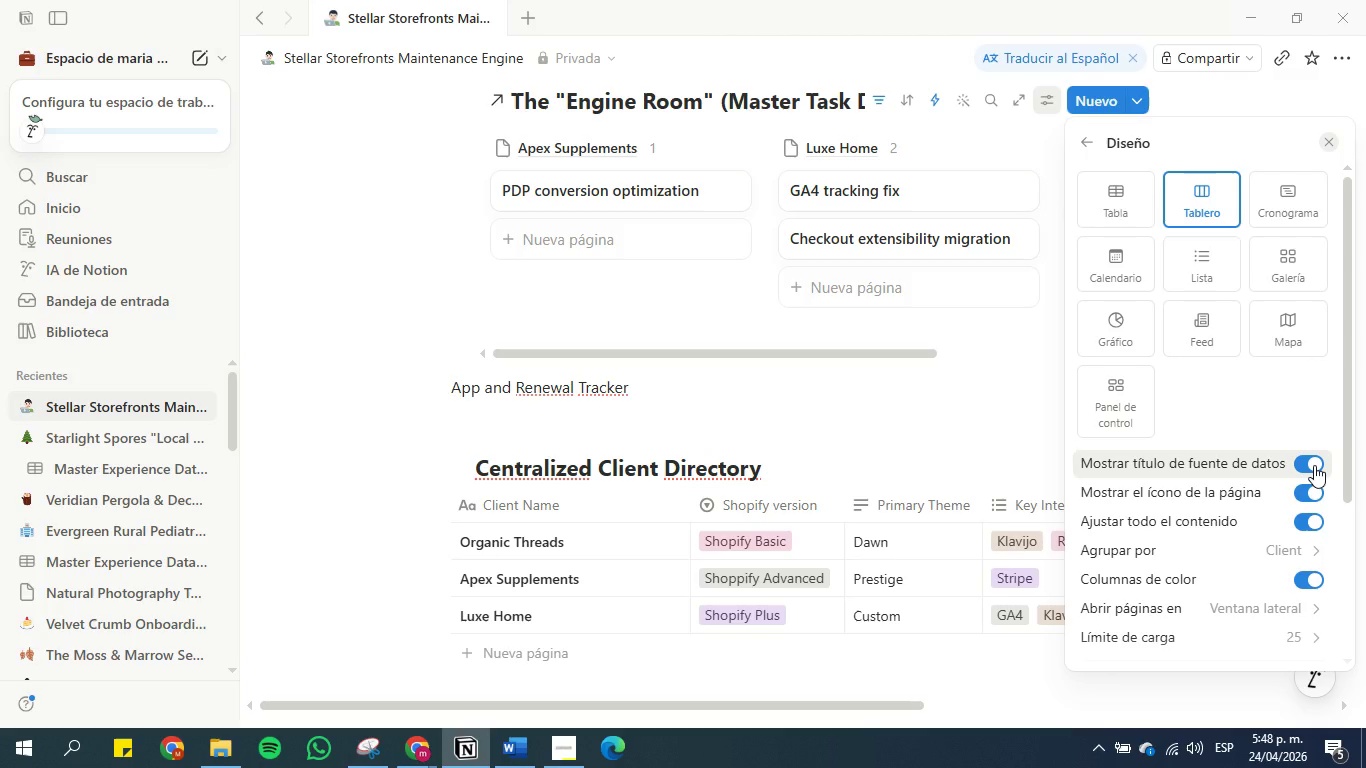 
wait(6.3)
 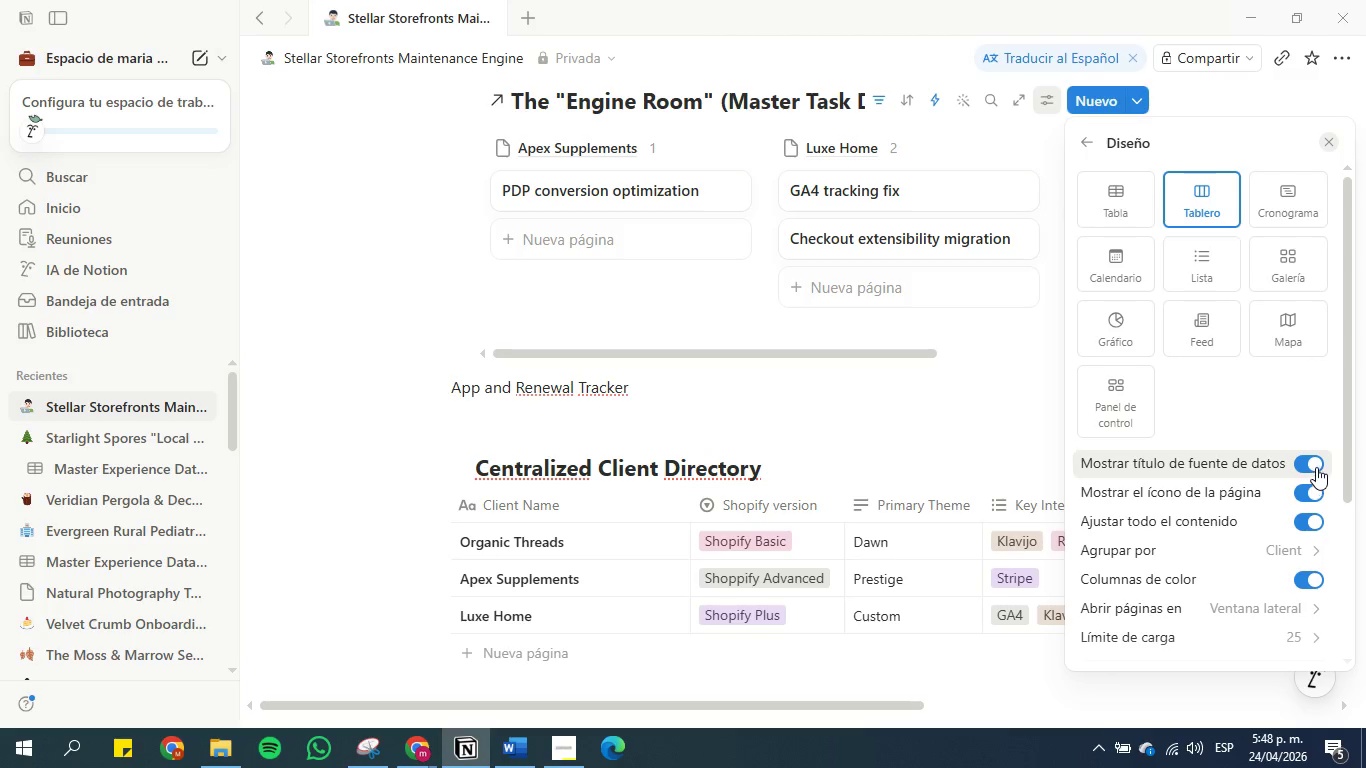 
left_click([1314, 465])
 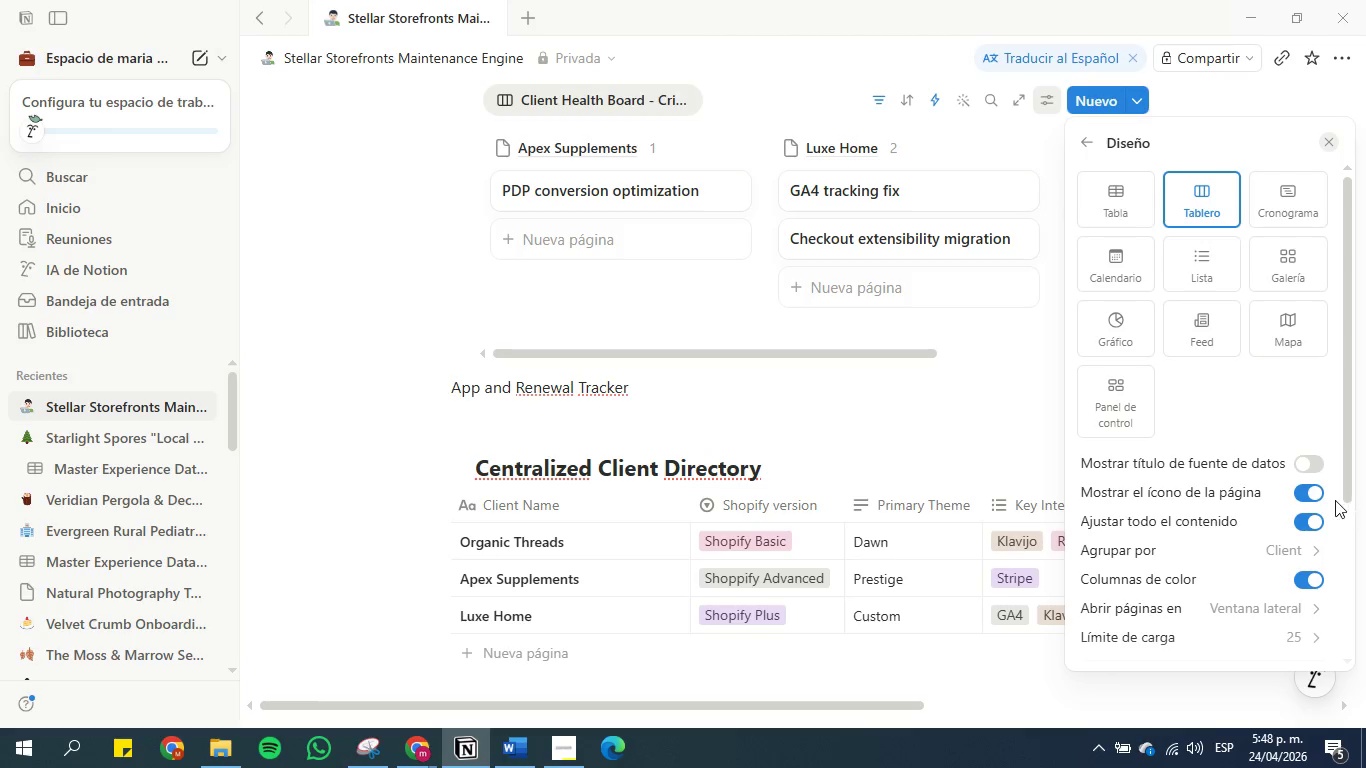 
left_click([1307, 493])
 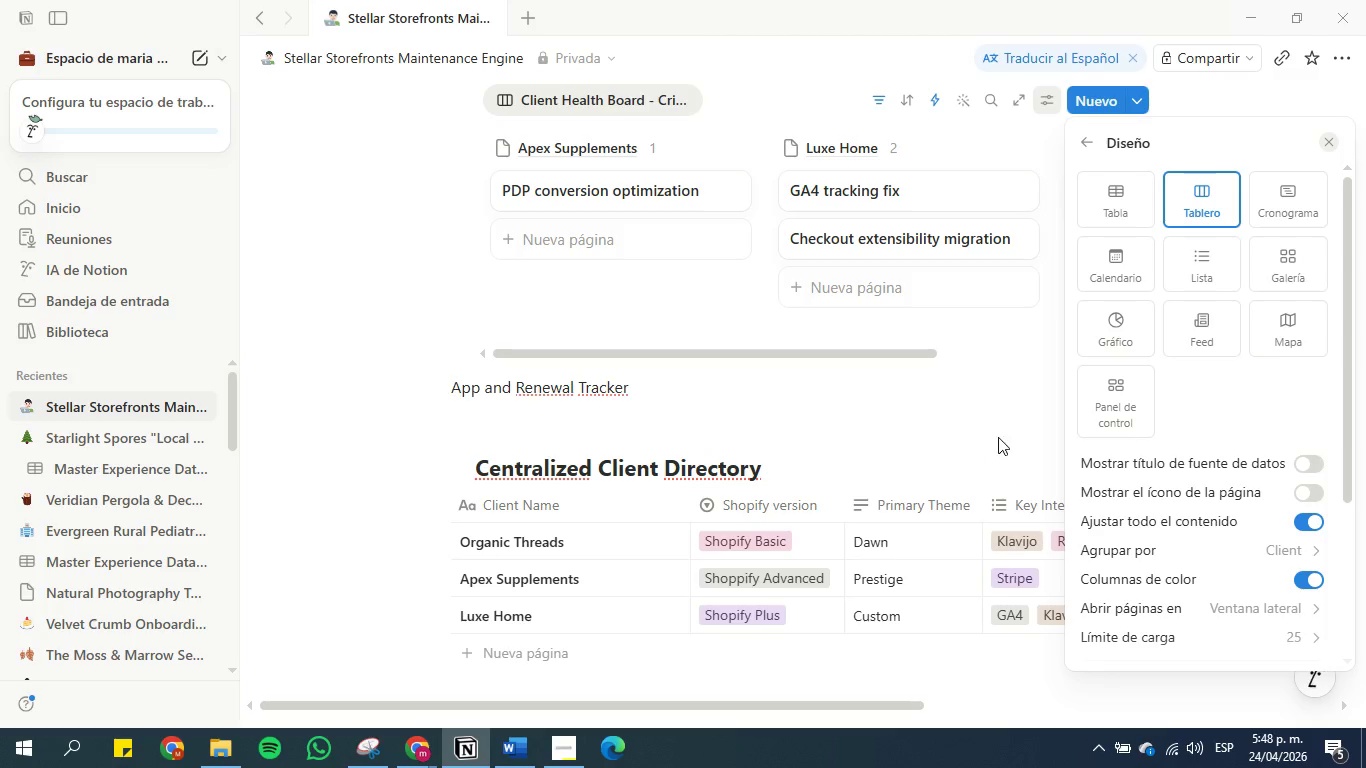 
left_click([986, 385])
 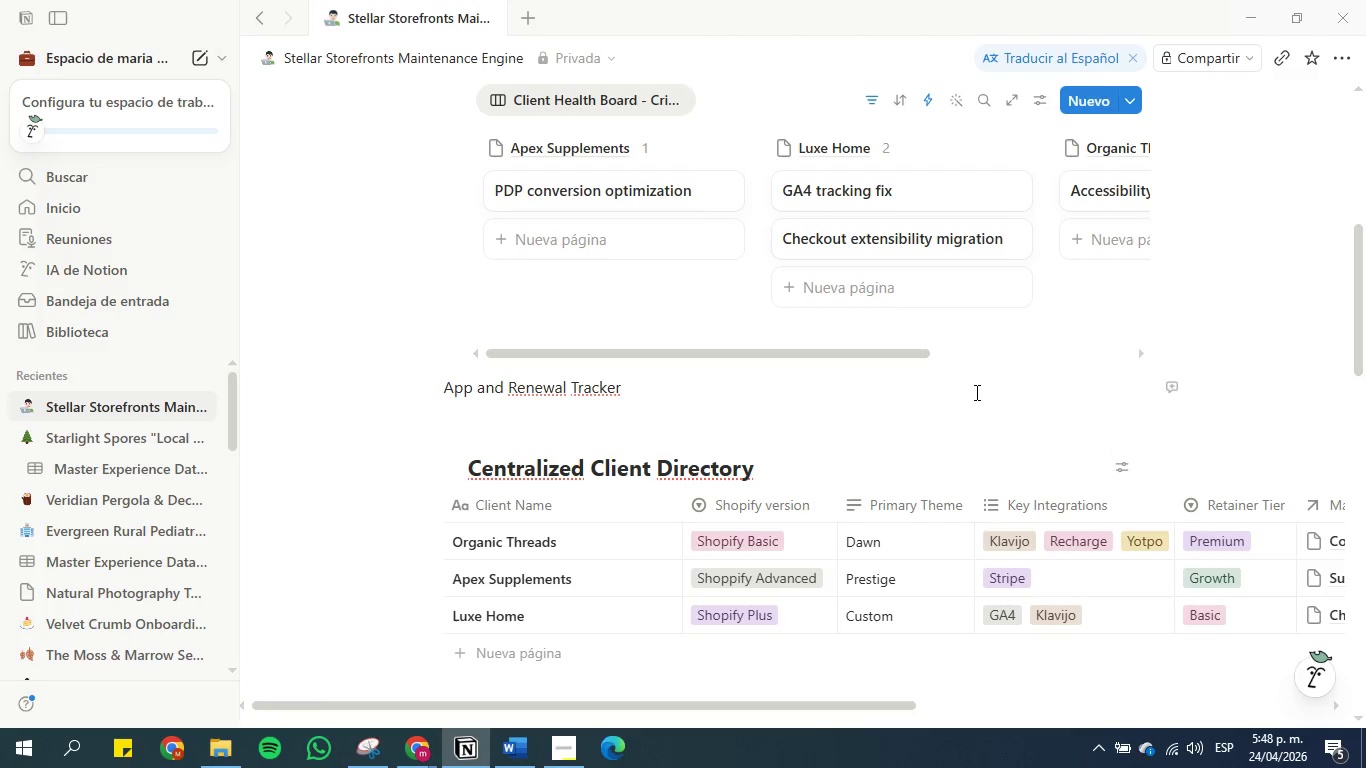 
scroll: coordinate [978, 389], scroll_direction: up, amount: 1.0
 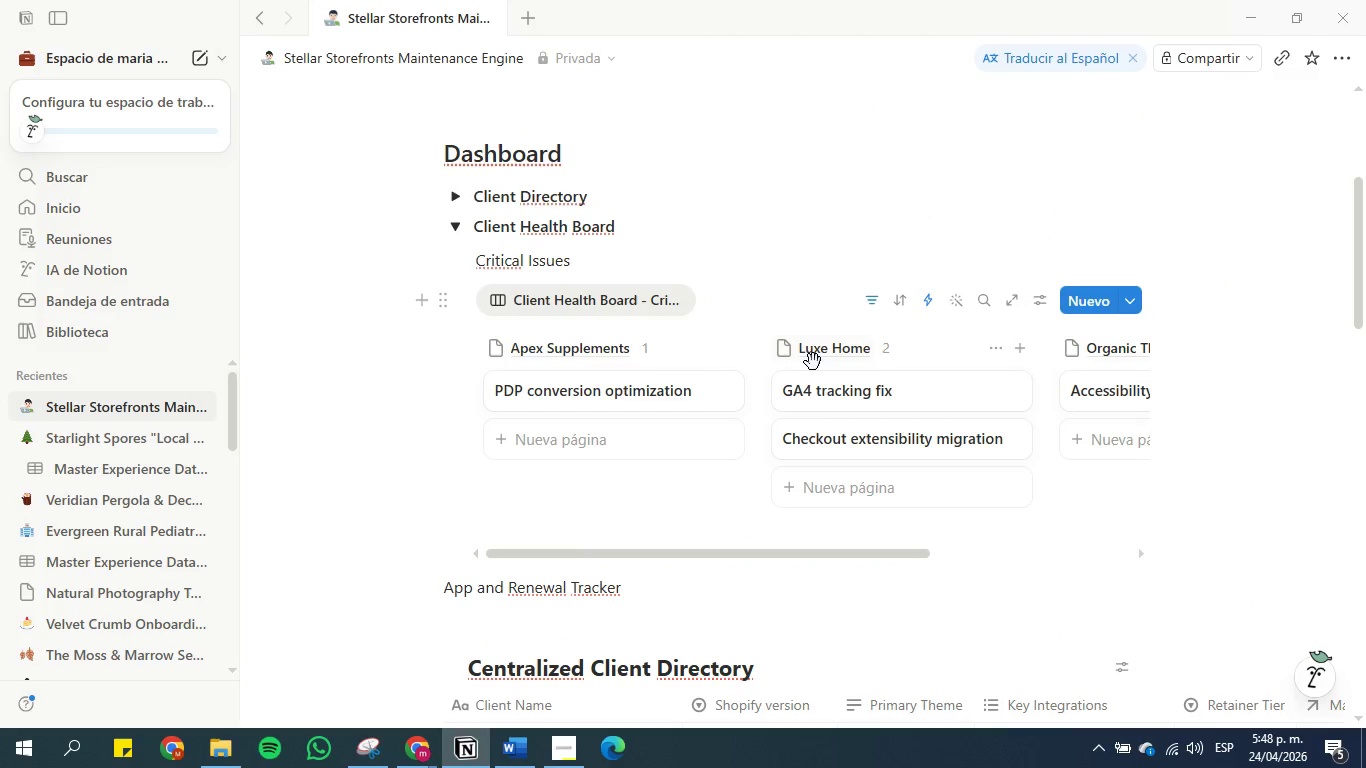 
mouse_move([601, 343])
 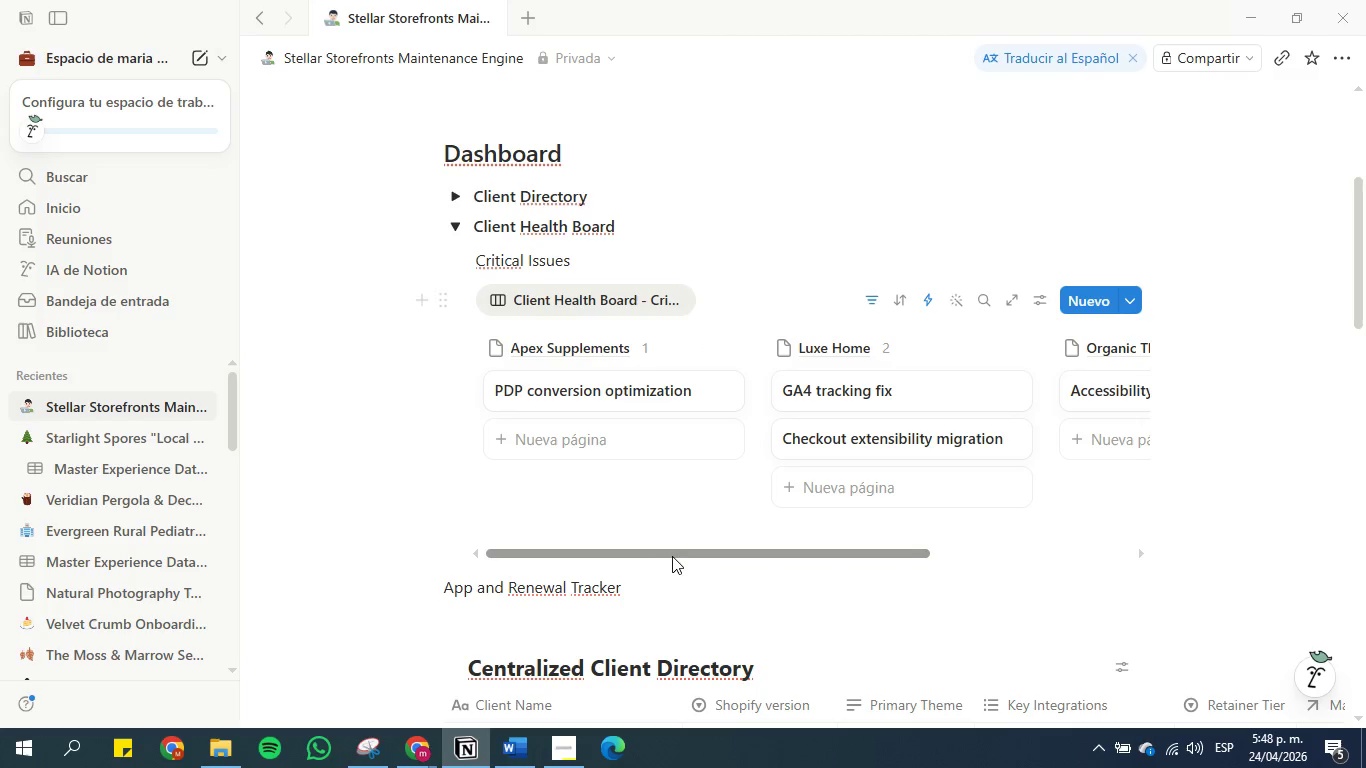 
left_click_drag(start_coordinate=[672, 555], to_coordinate=[625, 515])
 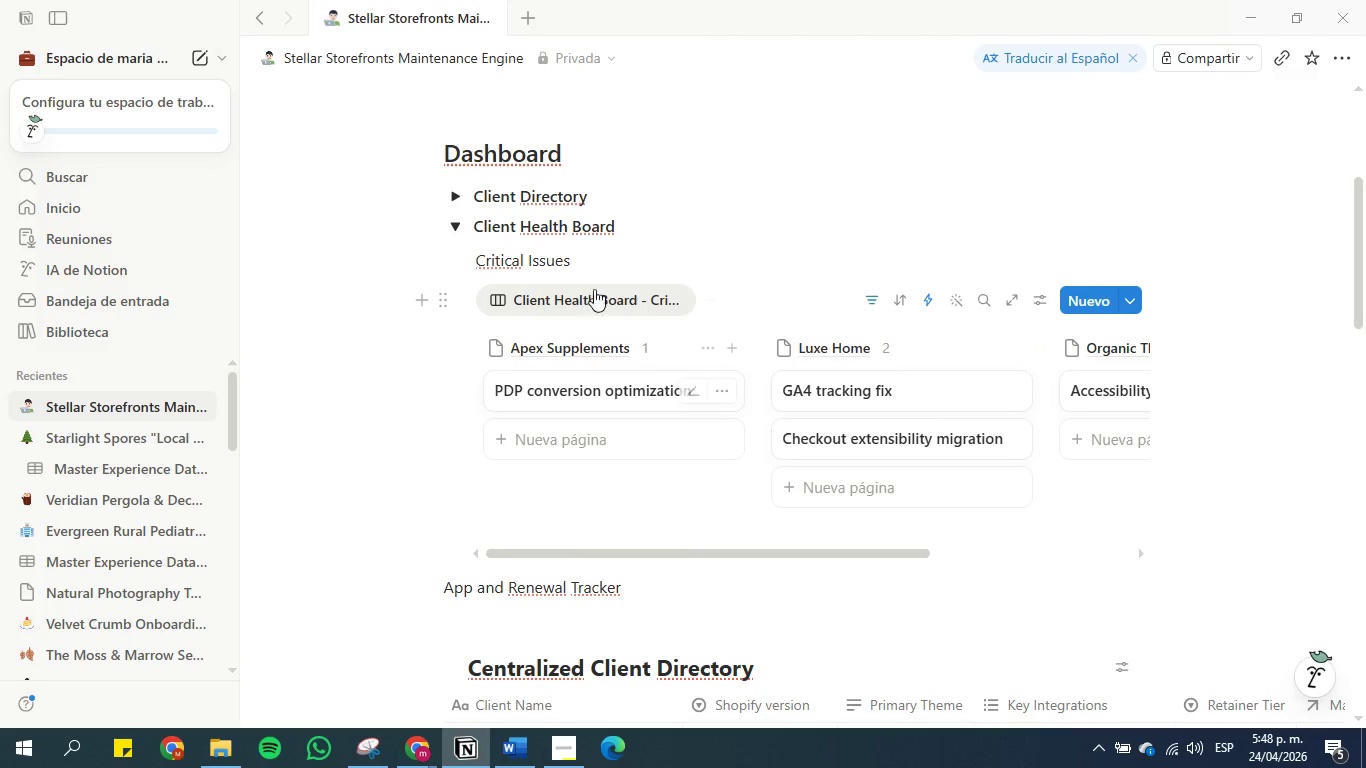 
scroll: coordinate [609, 282], scroll_direction: up, amount: 3.0
 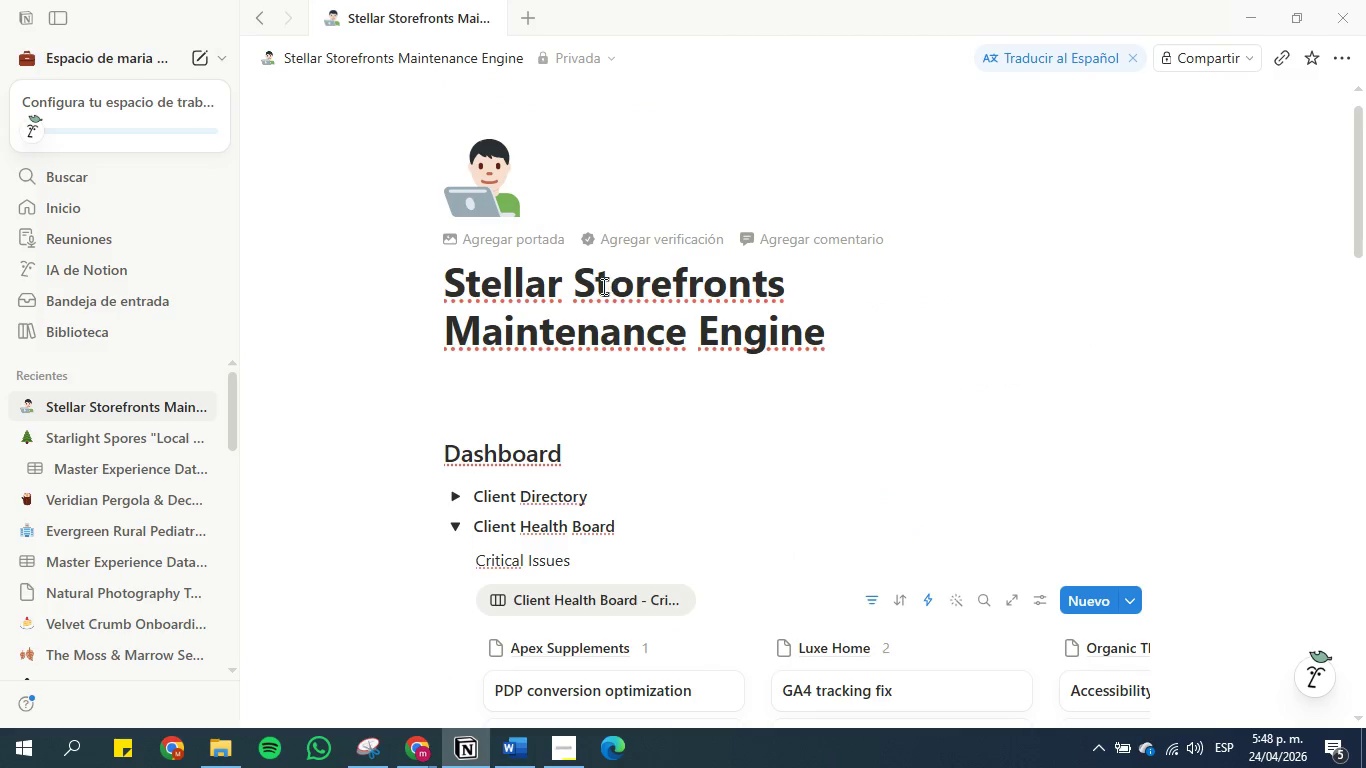 
scroll: coordinate [588, 300], scroll_direction: down, amount: 1.0
 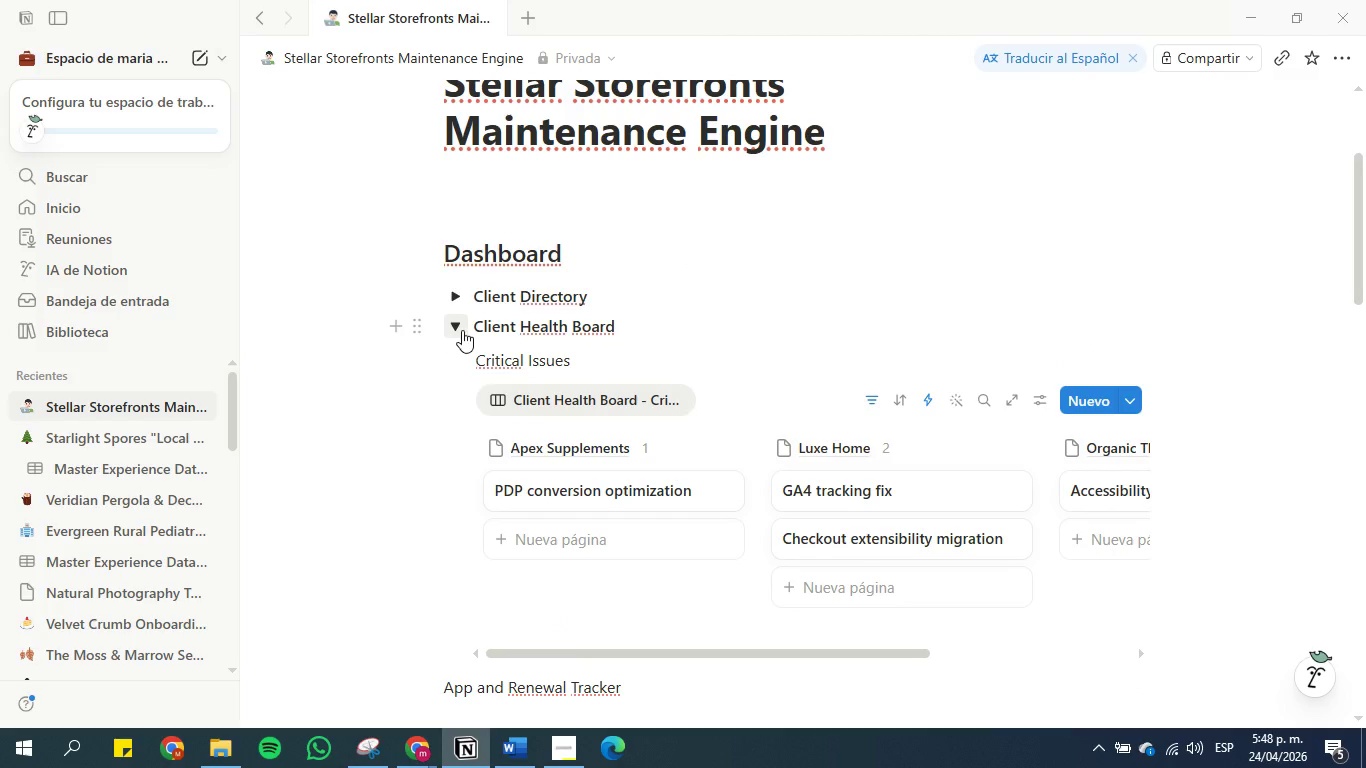 
left_click([461, 330])
 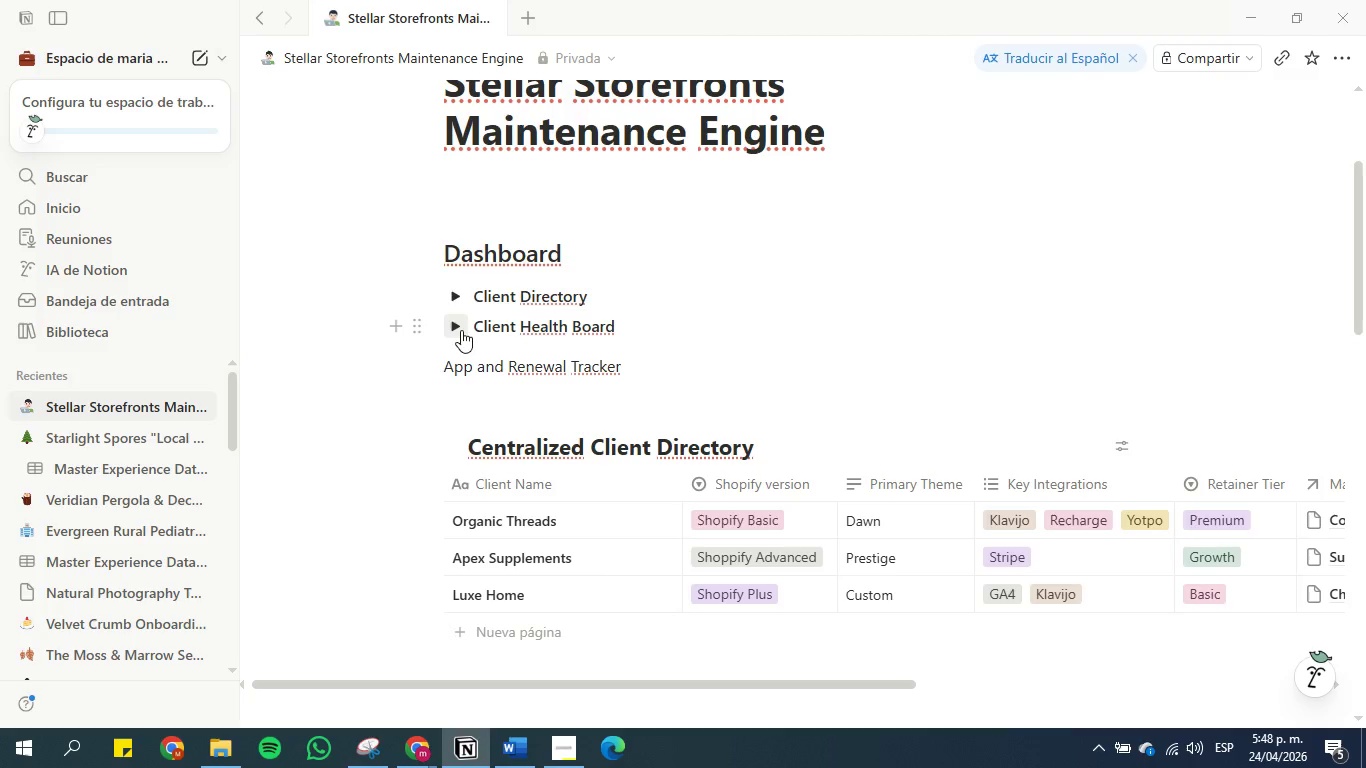 
scroll: coordinate [487, 331], scroll_direction: down, amount: 2.0
 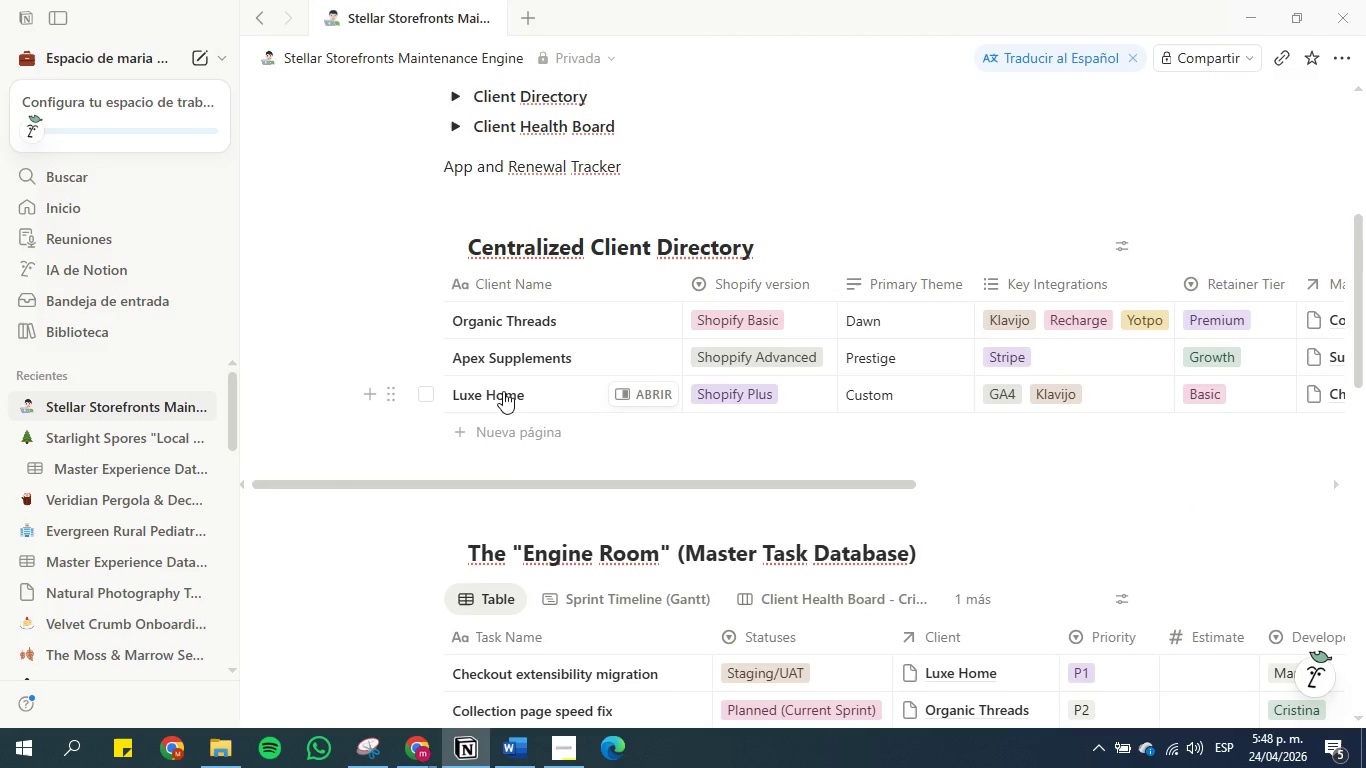 
left_click([503, 391])
 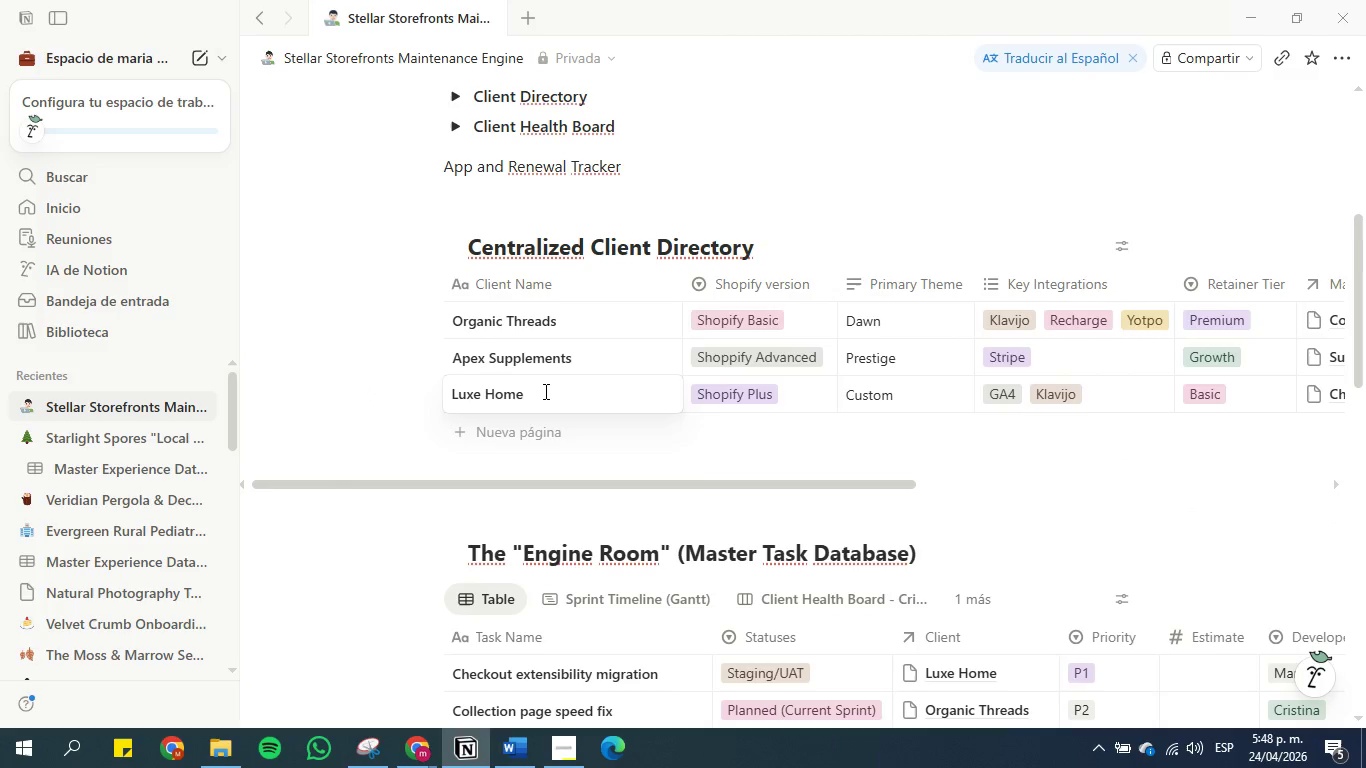 
left_click([545, 391])
 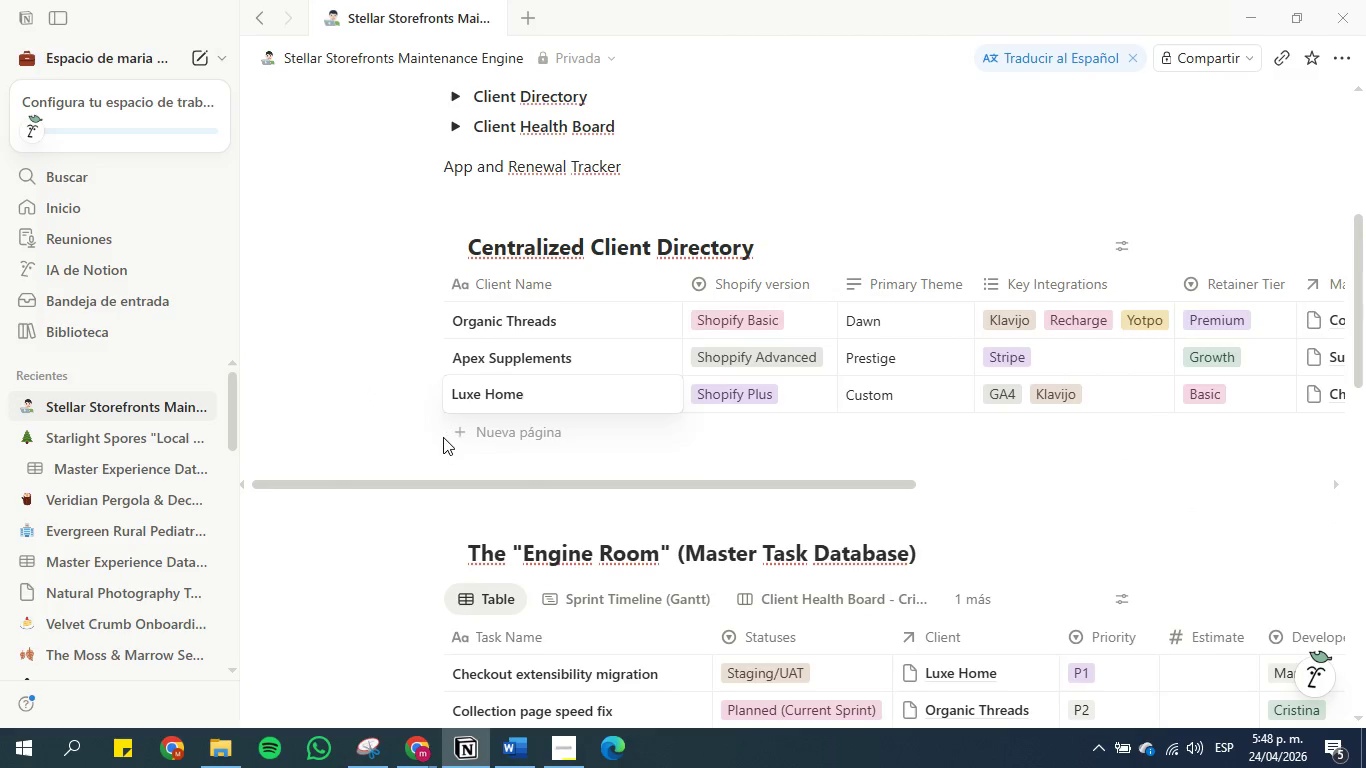 
left_click([388, 433])
 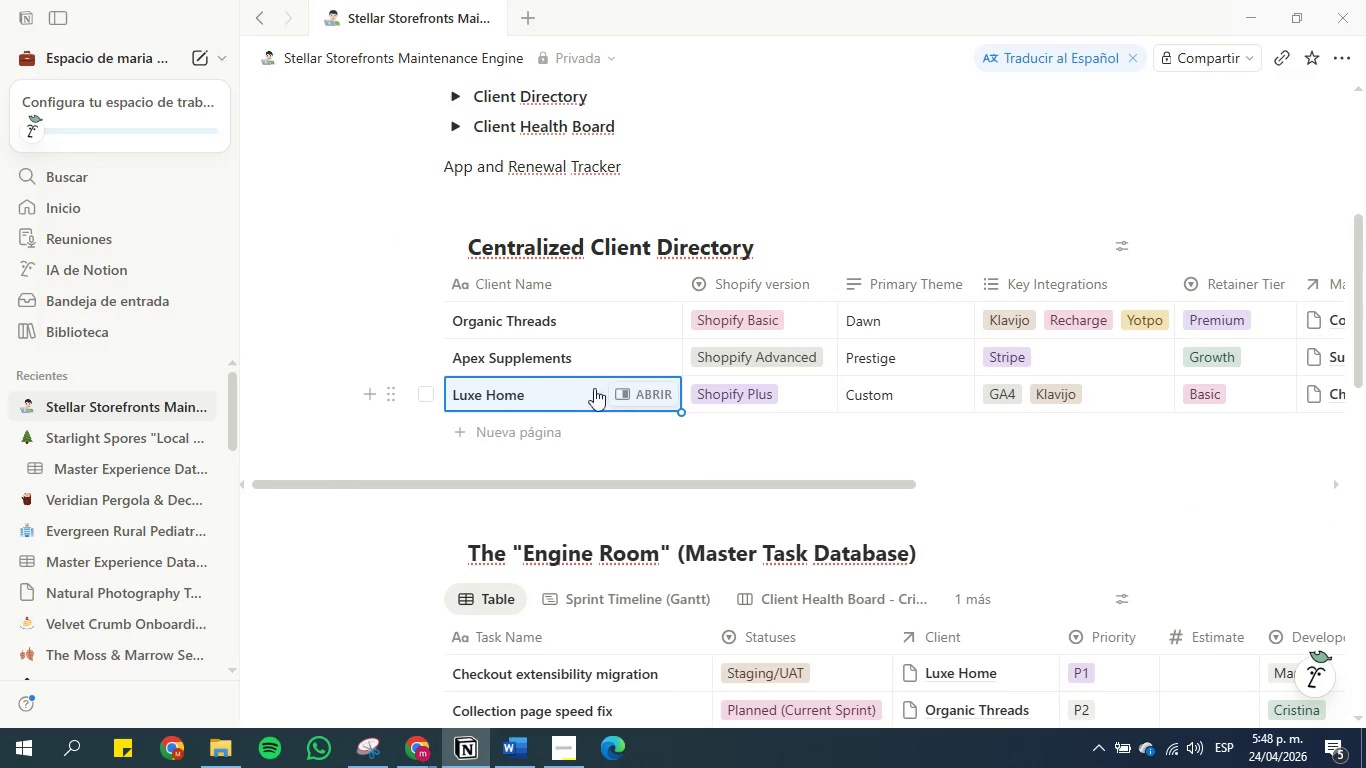 
left_click([647, 391])
 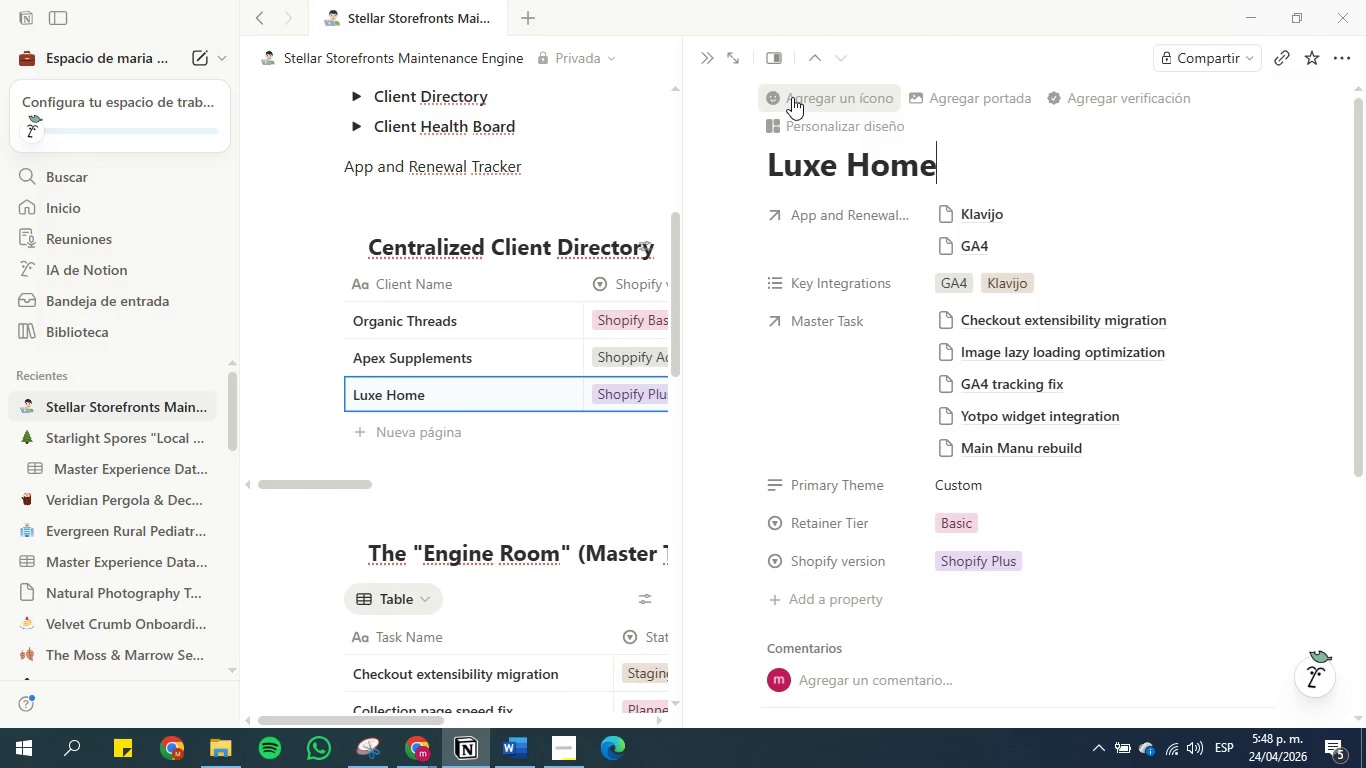 
left_click([792, 97])
 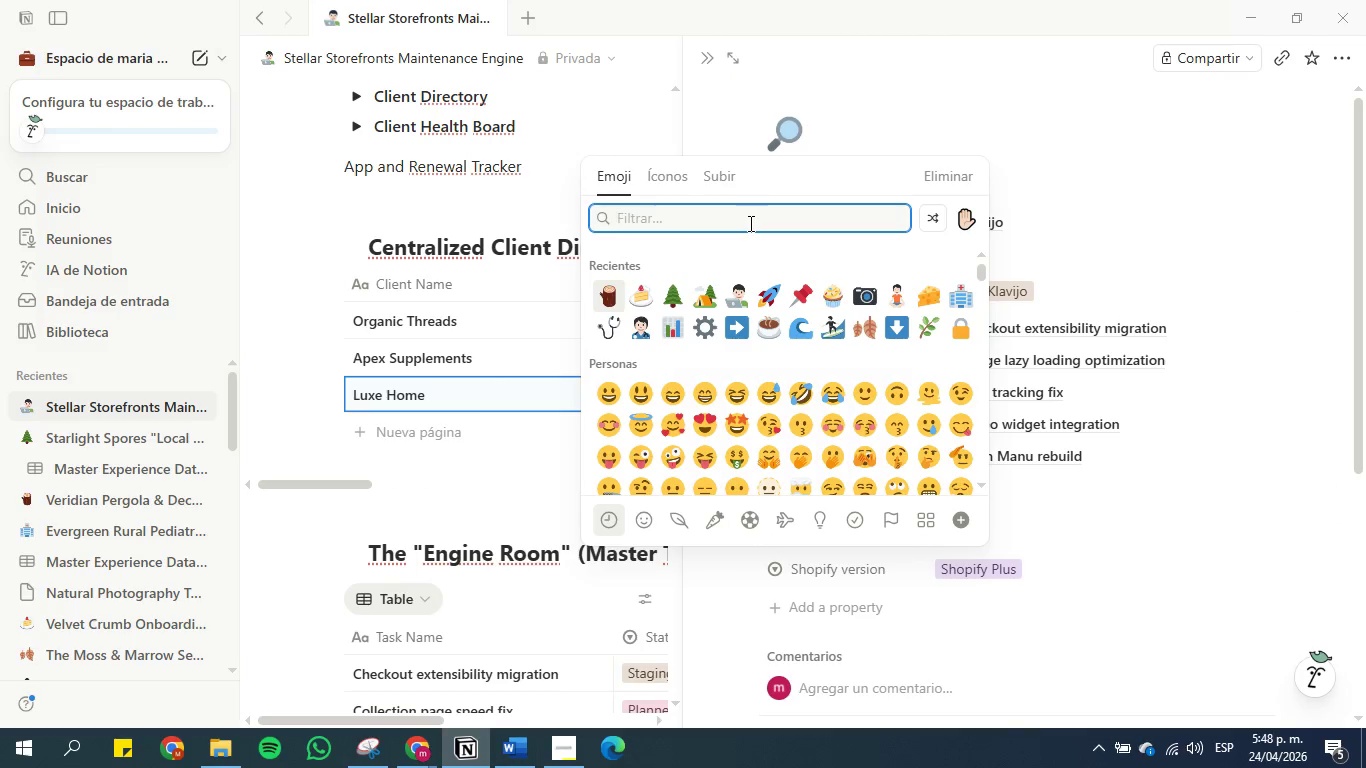 
type(HOME)
 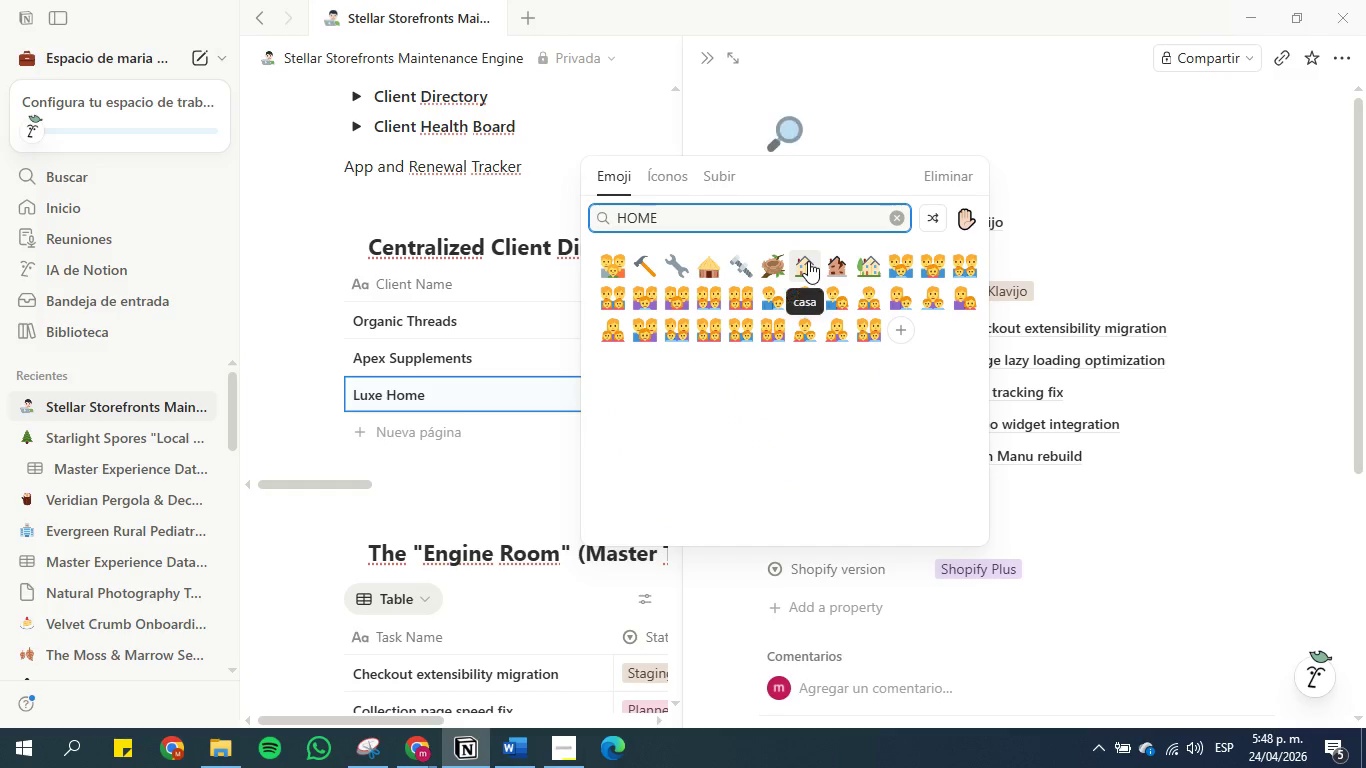 
left_click([864, 261])
 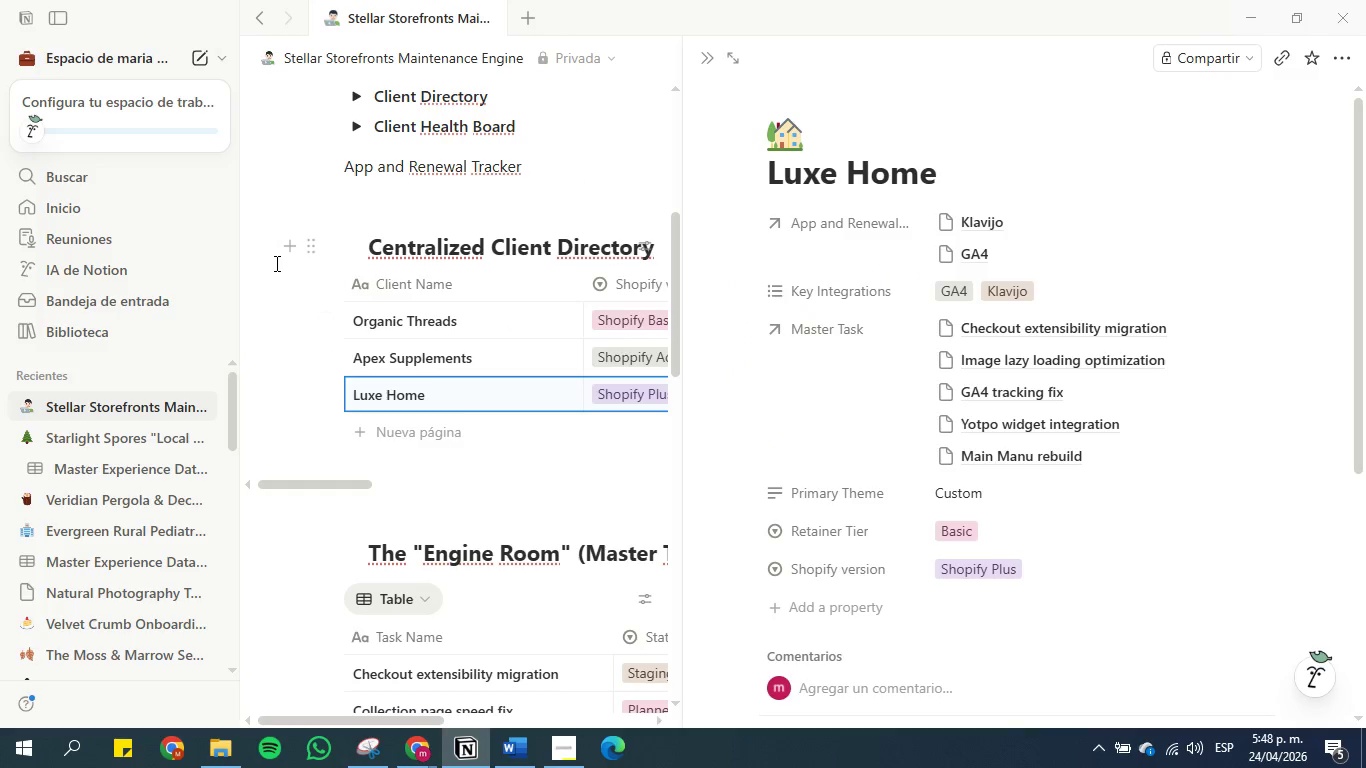 
left_click([270, 186])
 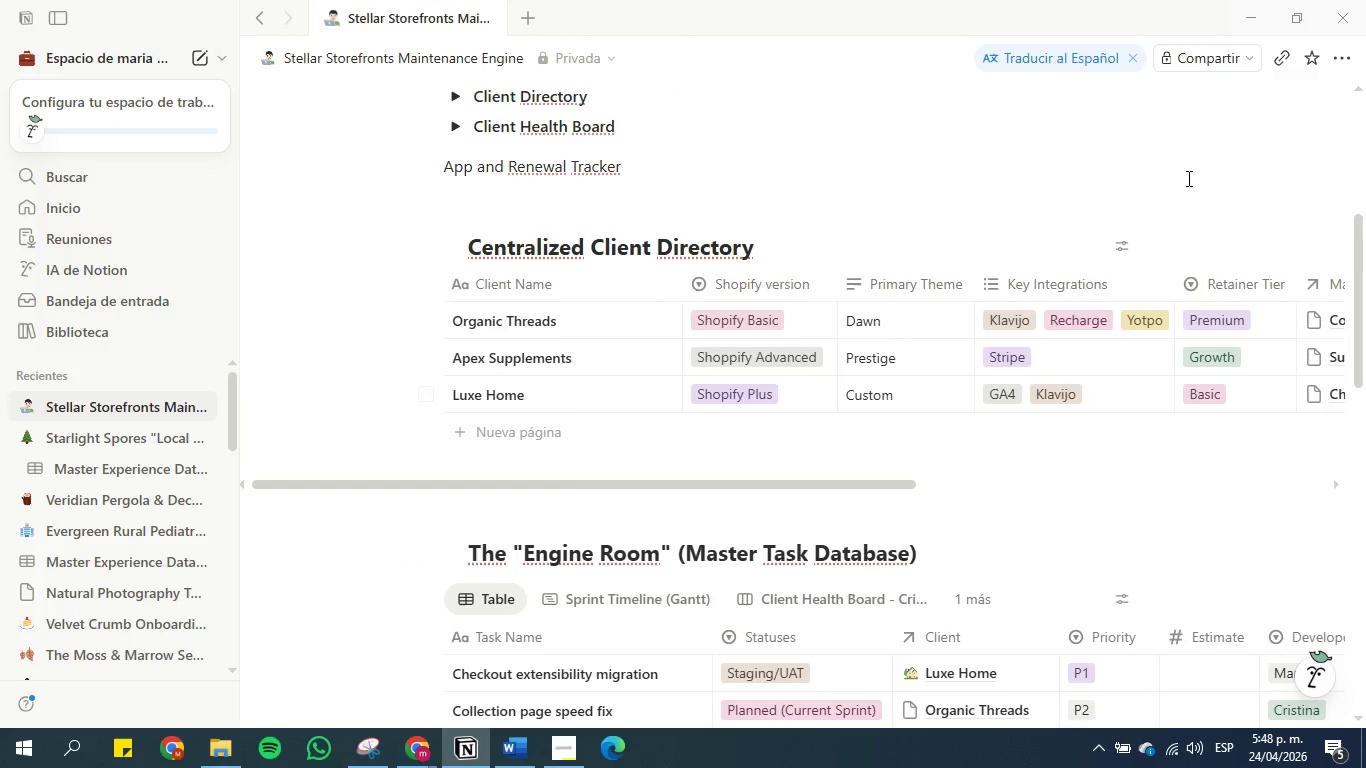 
left_click([1117, 250])
 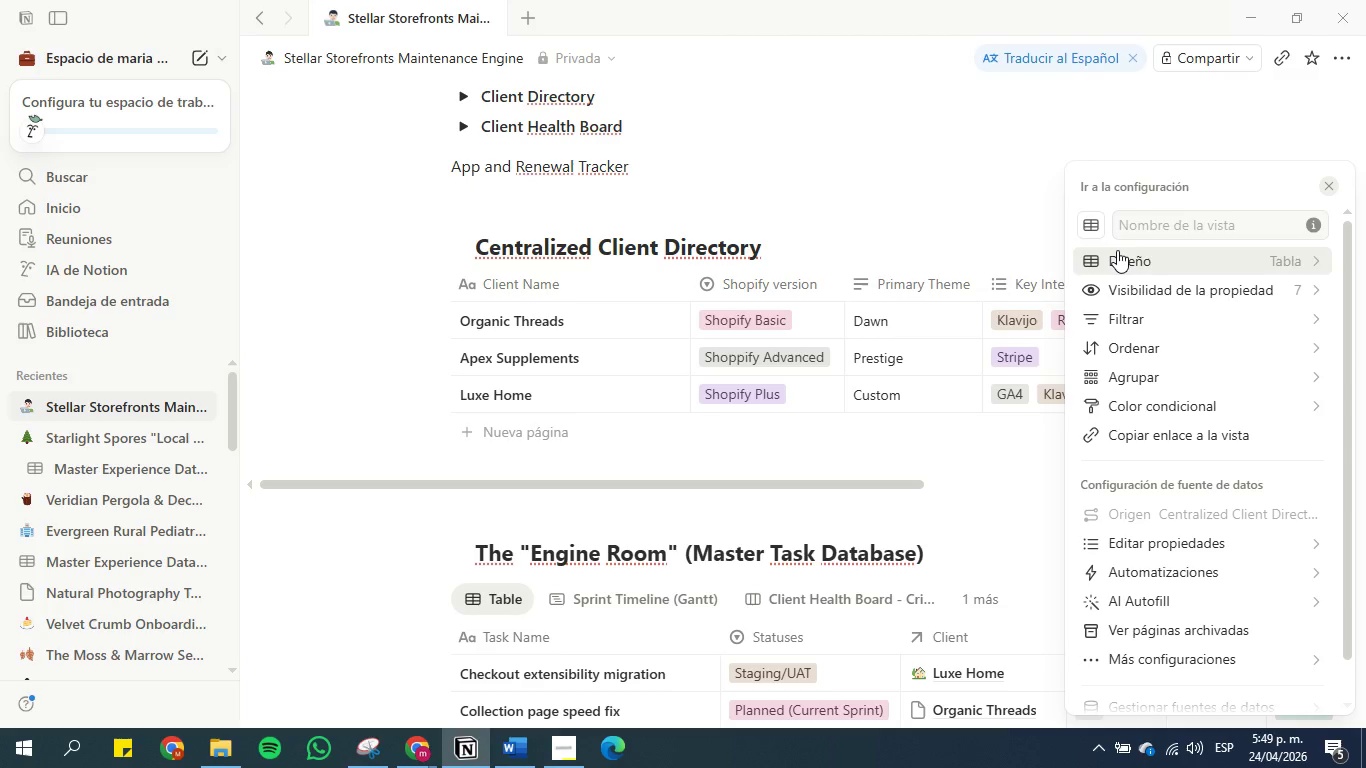 
wait(25.73)
 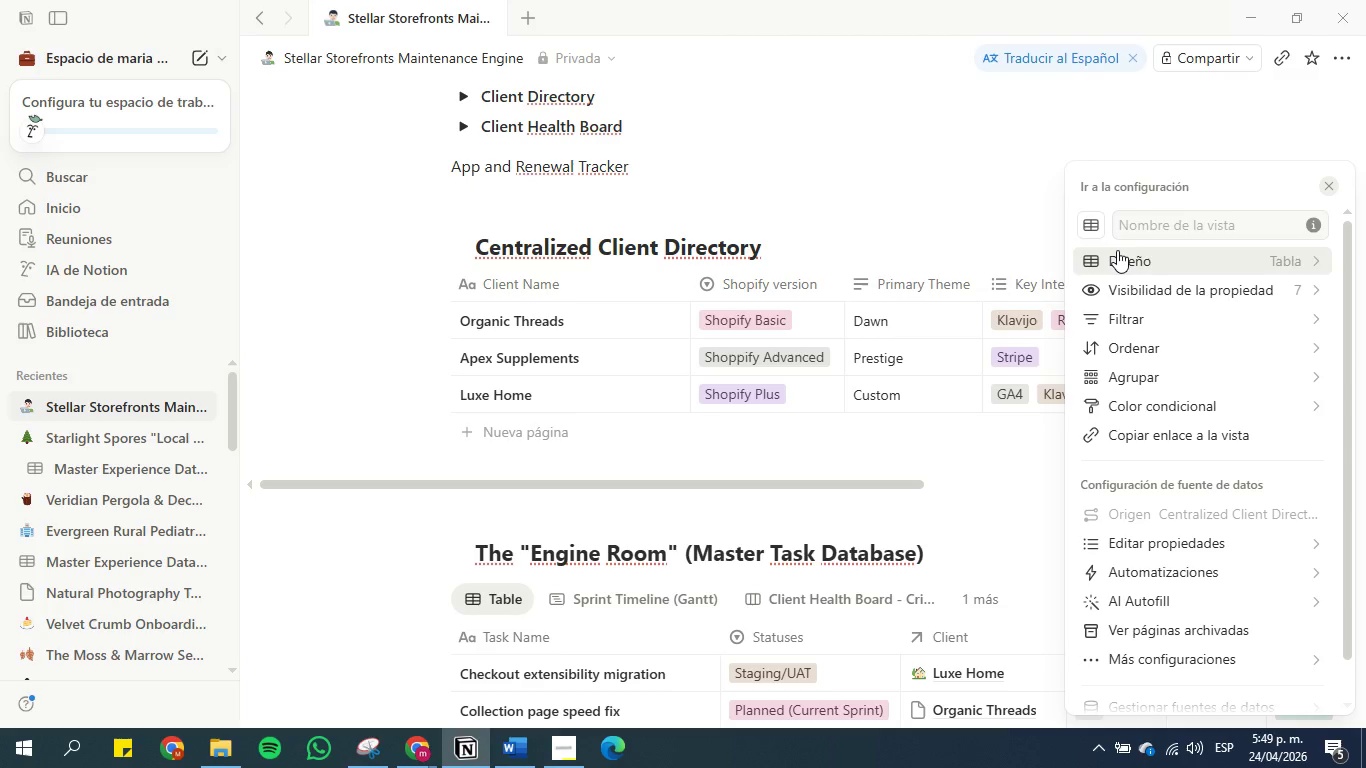 
left_click([395, 386])
 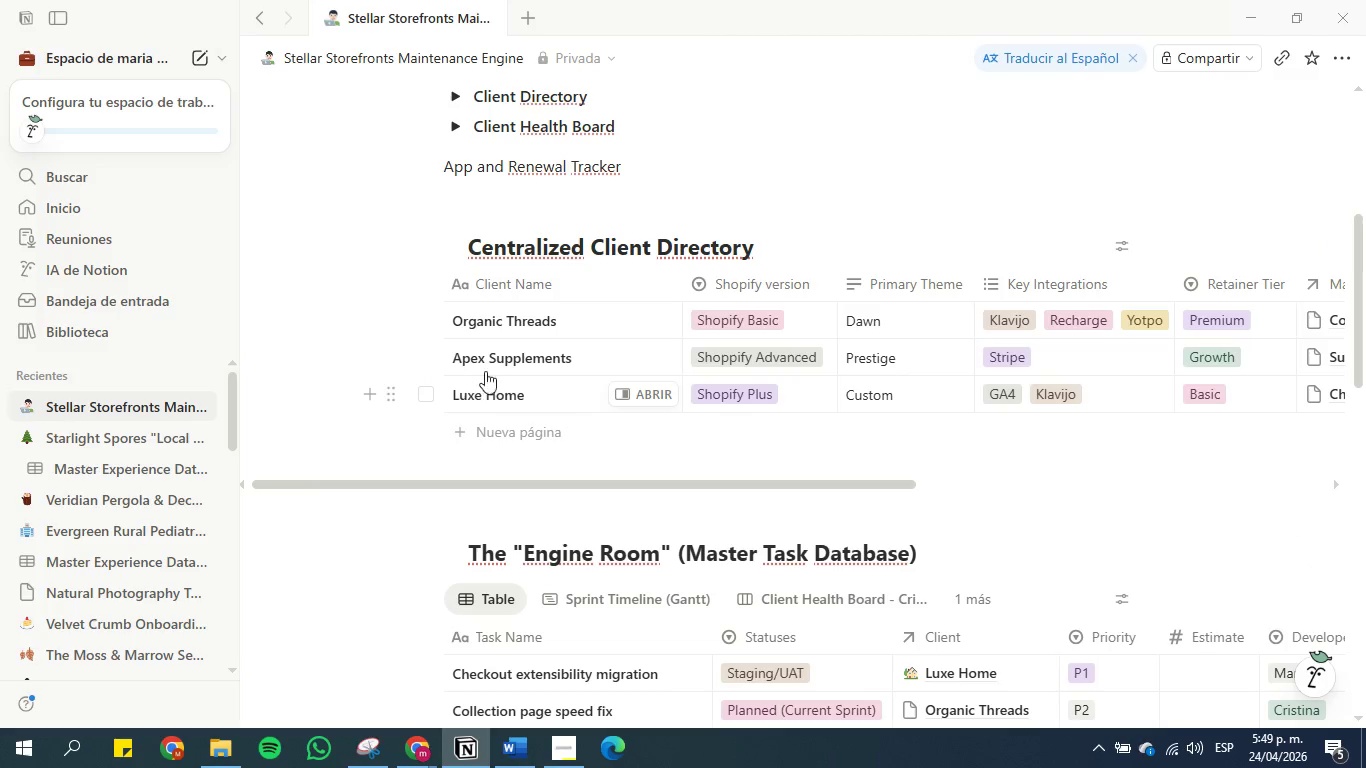 
left_click([502, 361])
 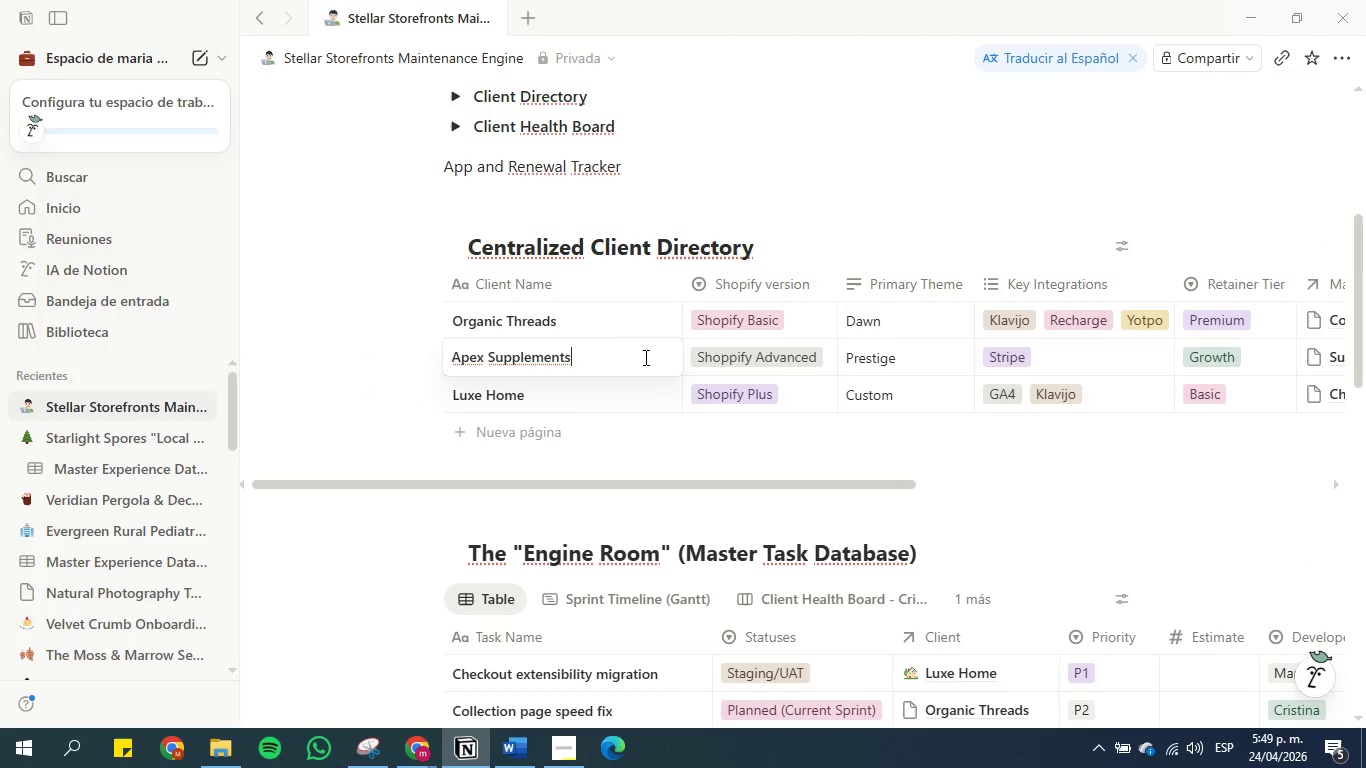 
left_click([620, 357])
 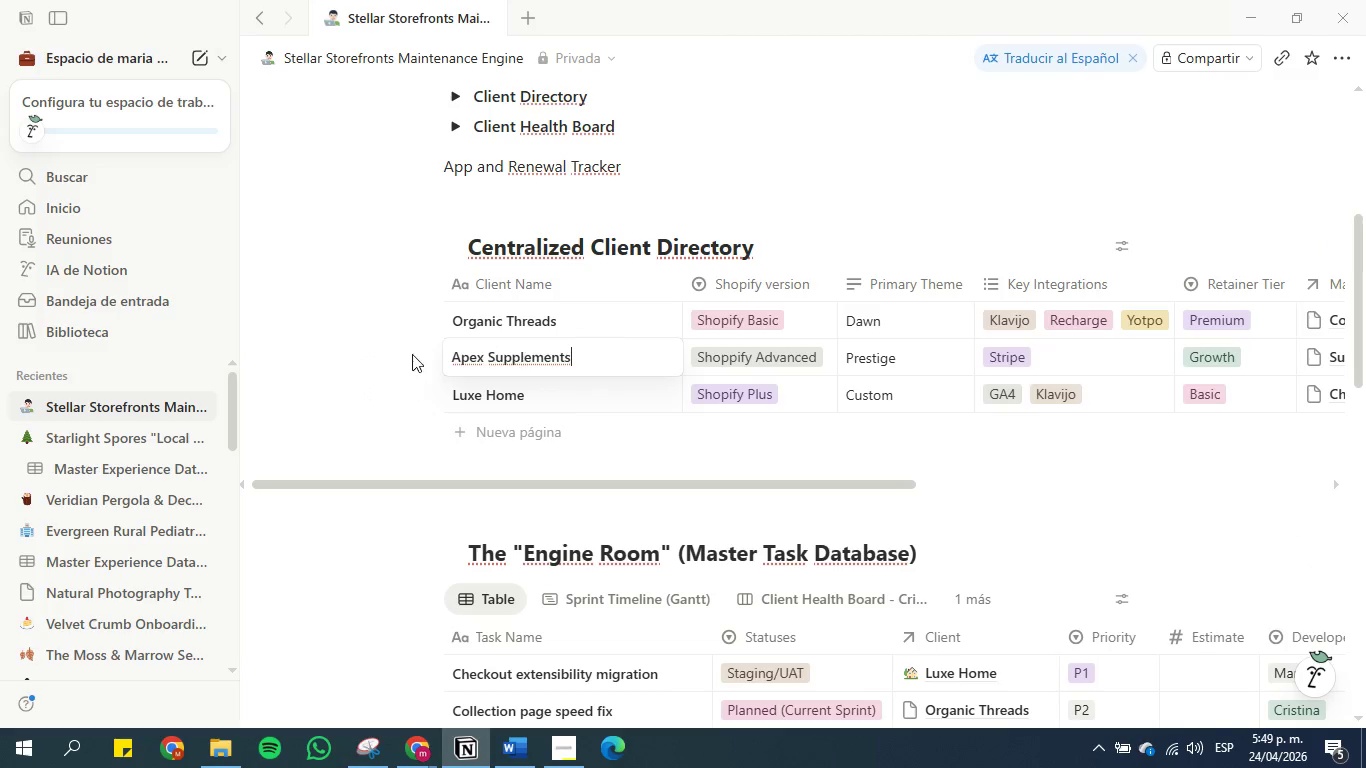 
left_click([372, 355])
 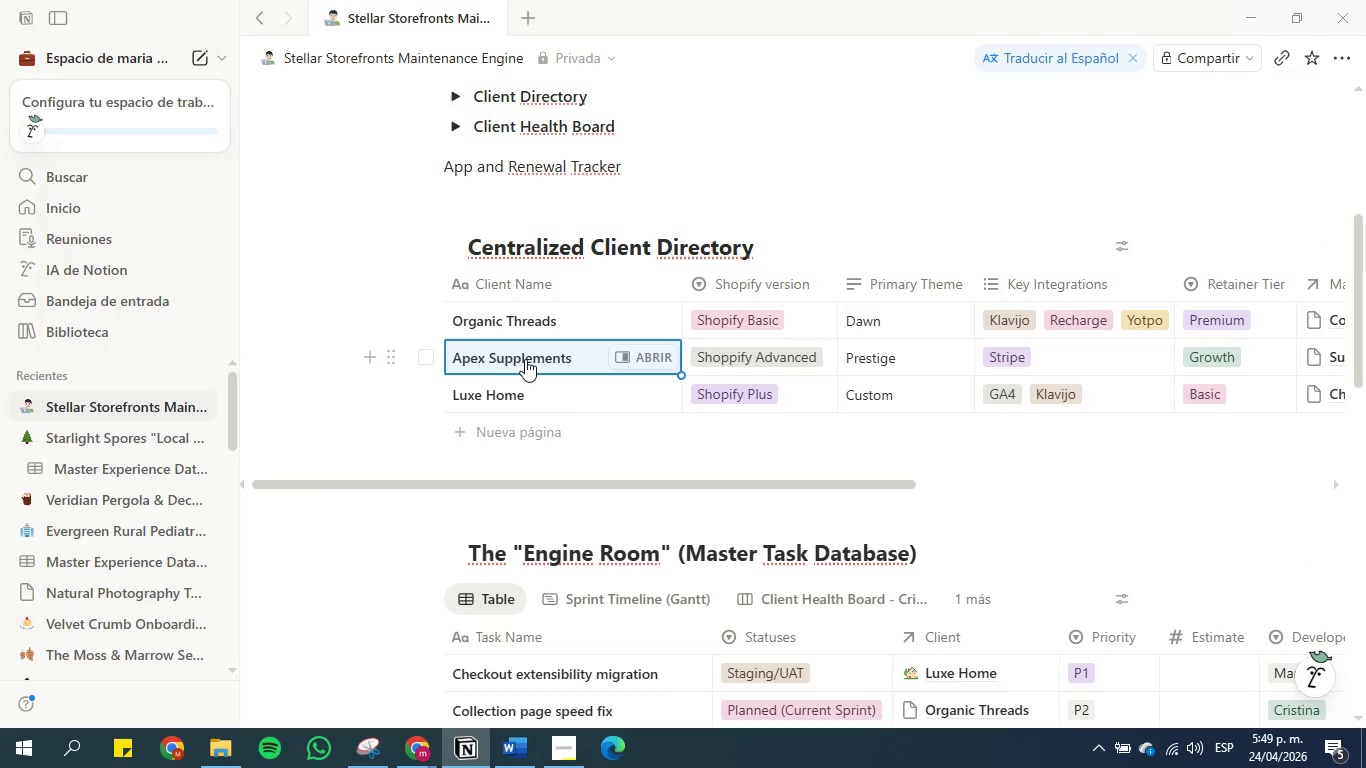 
left_click([545, 359])
 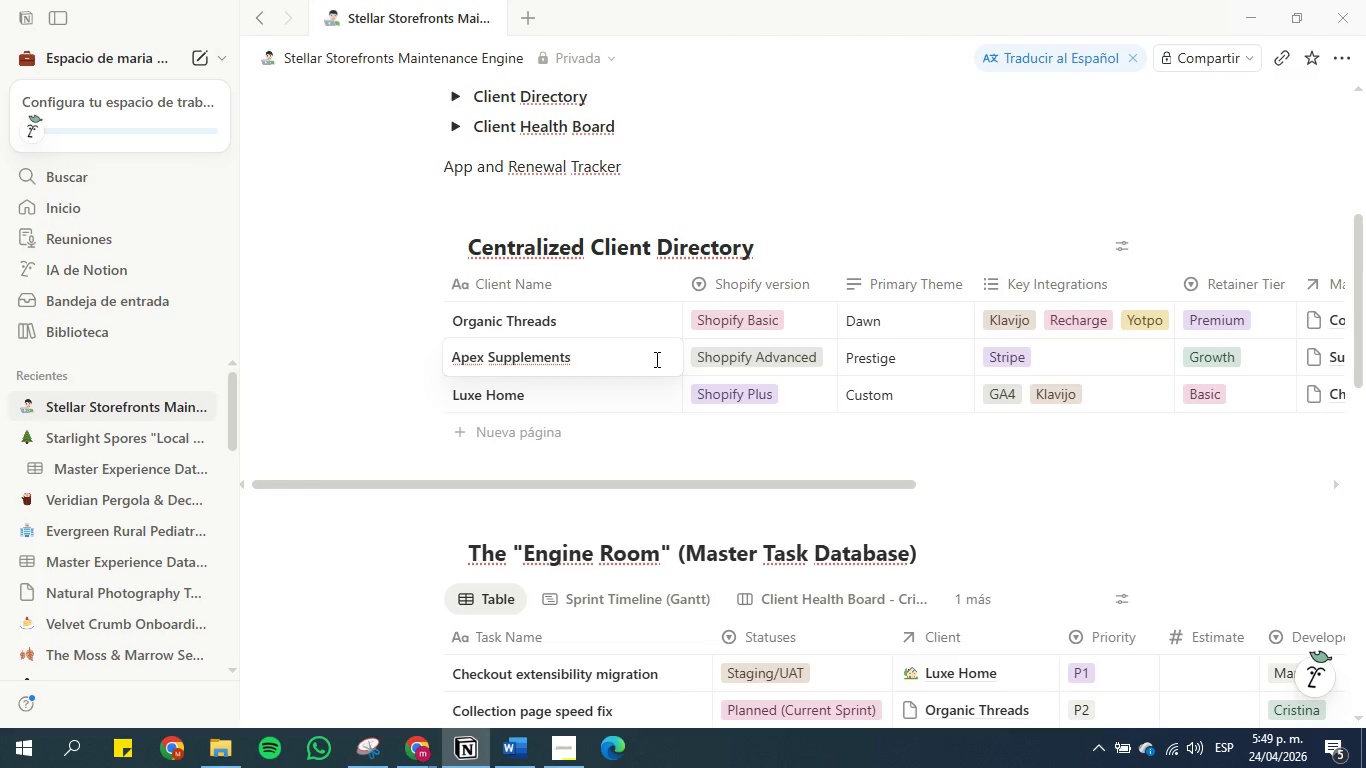 
left_click([365, 354])
 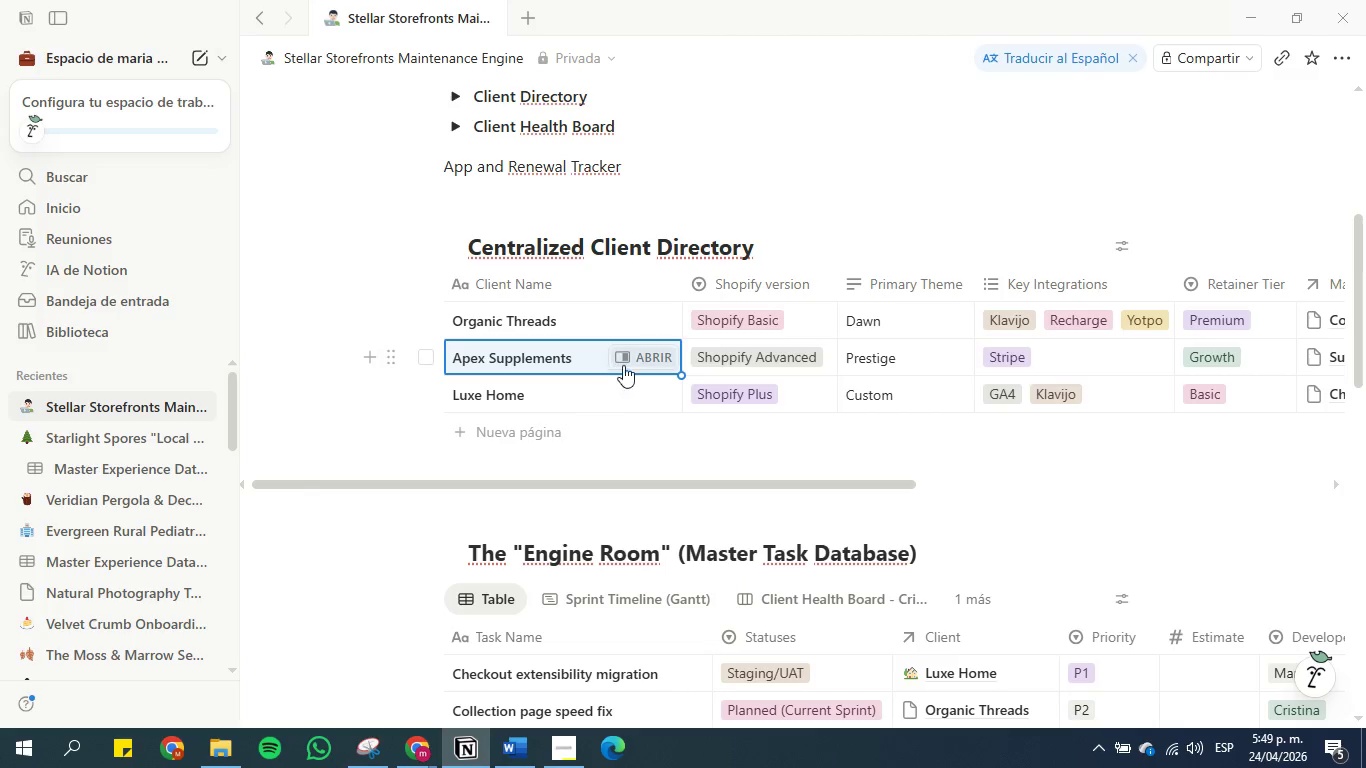 
left_click([640, 352])
 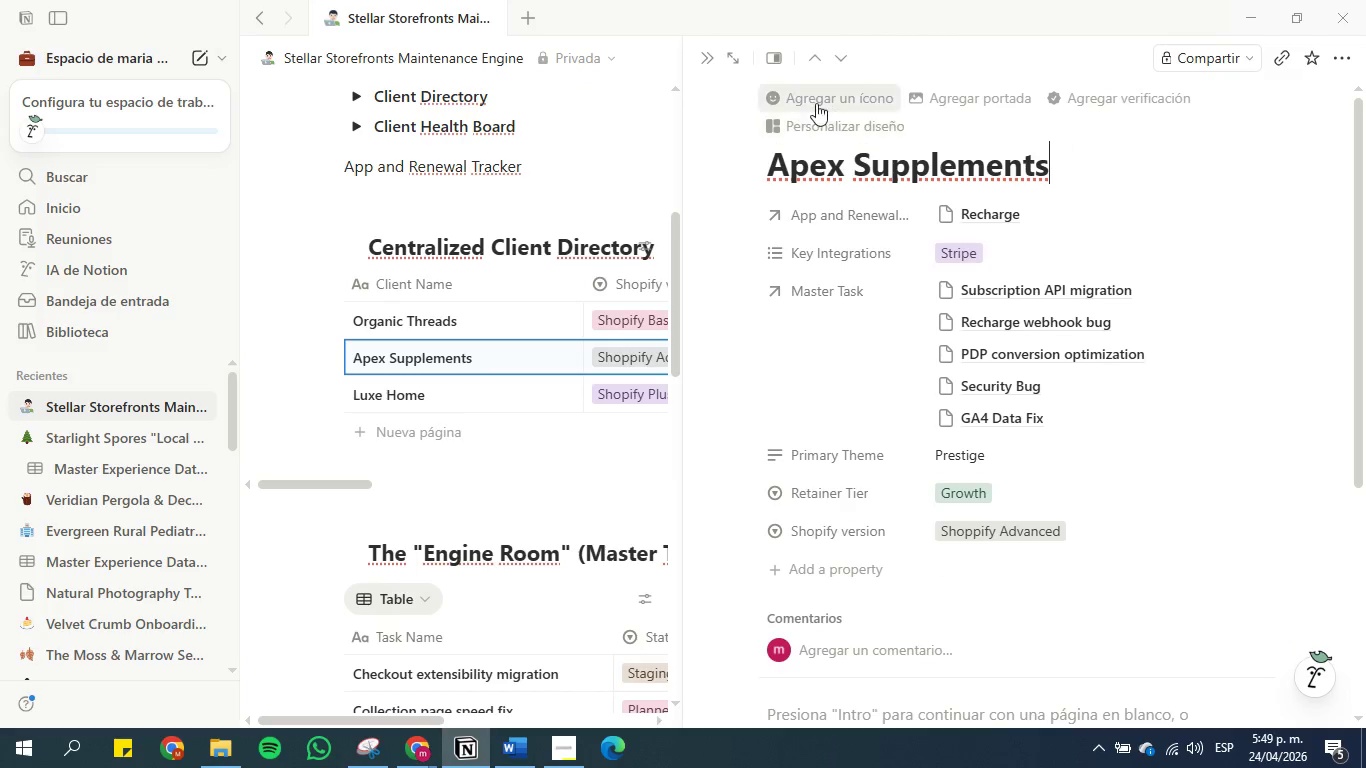 
left_click([812, 100])
 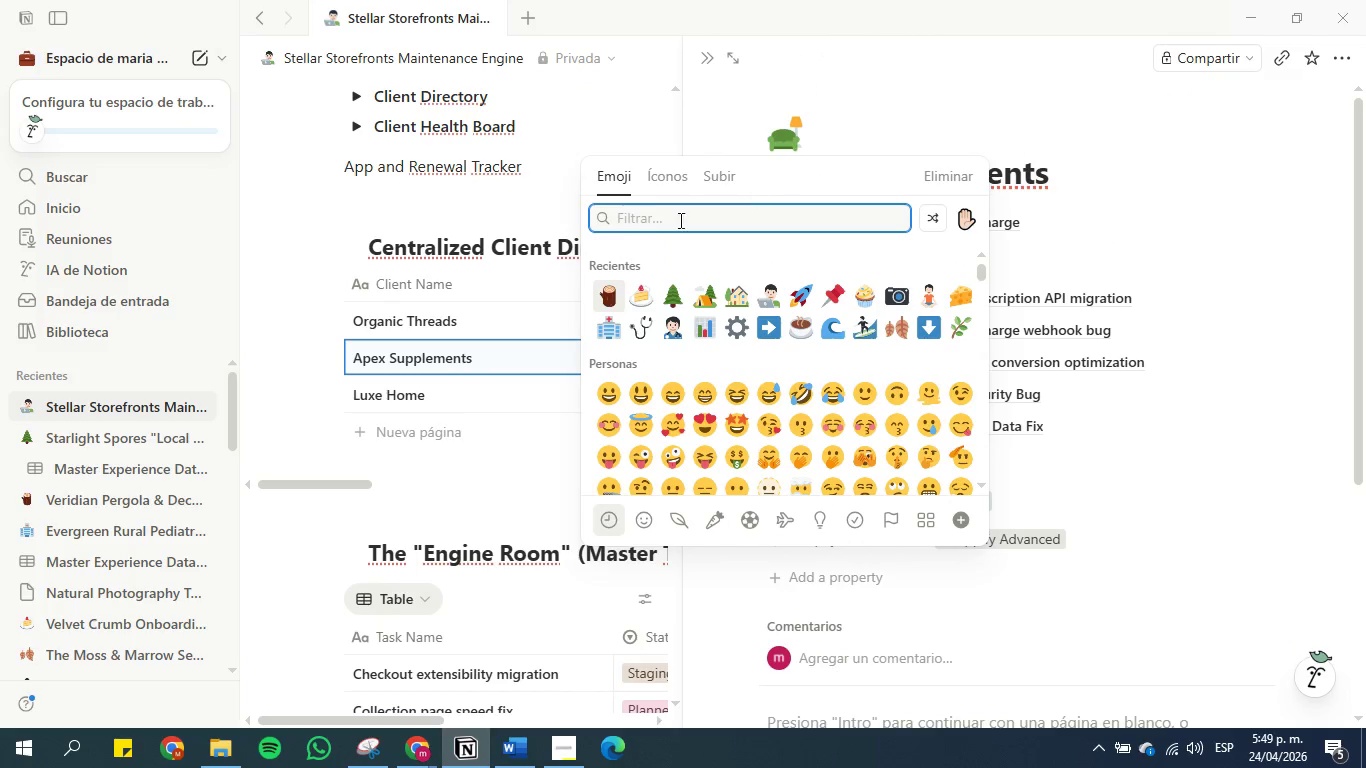 
left_click([668, 219])
 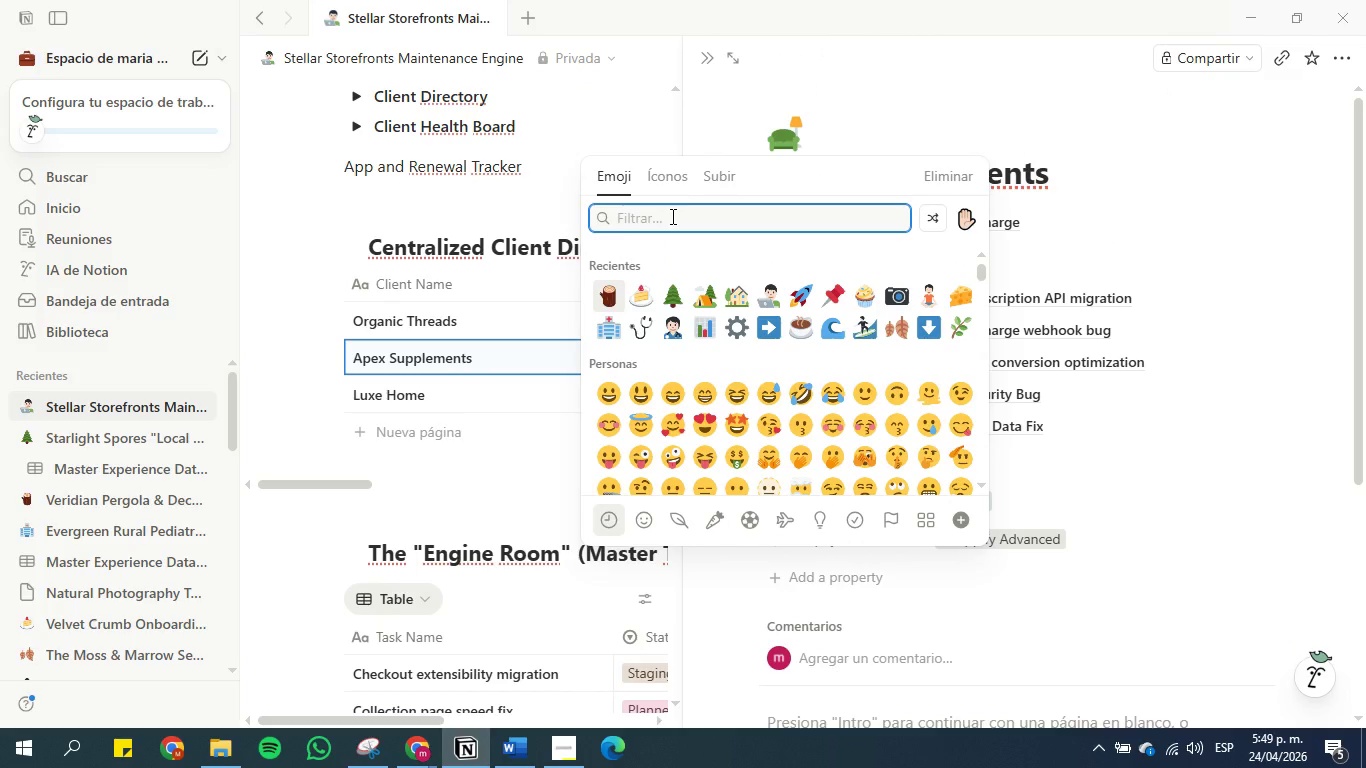 
type(SUPPLEMENhes)
key(Backspace)
type(alt)
 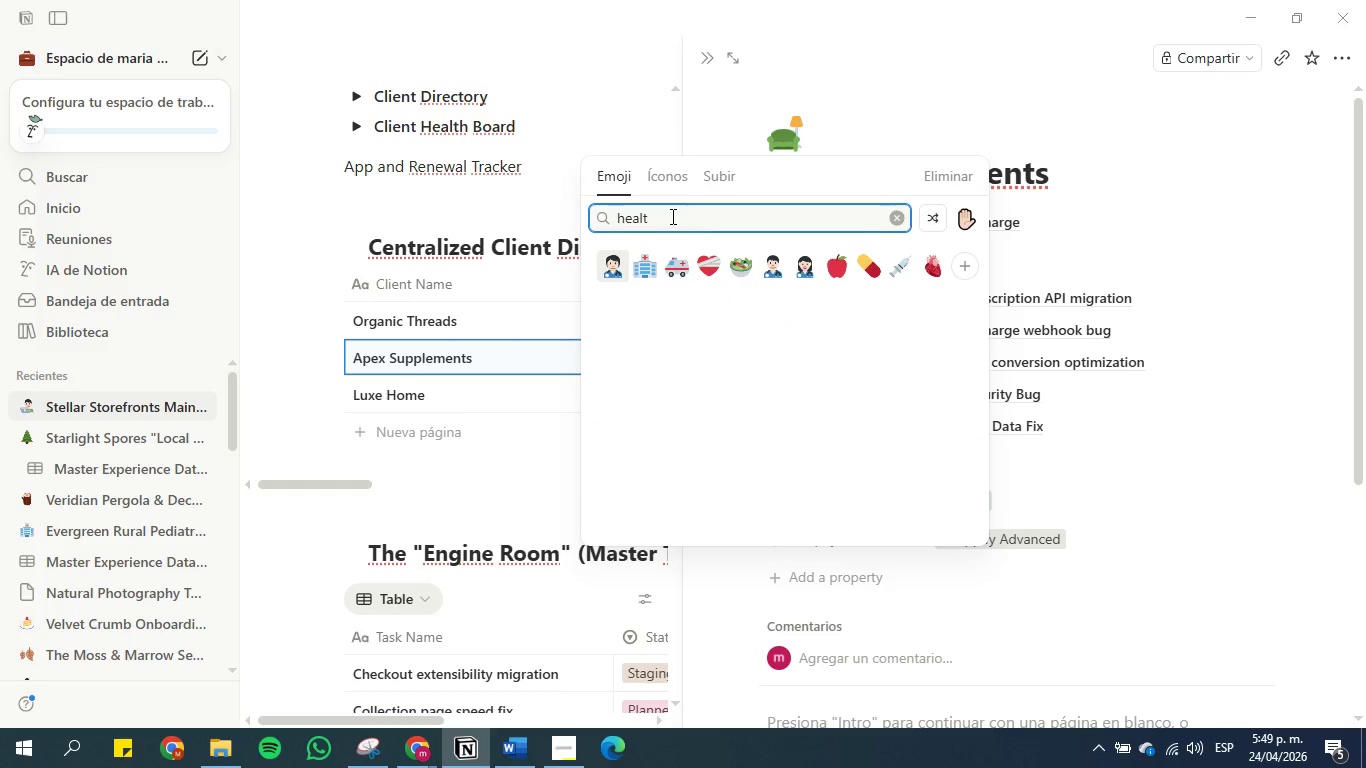 
left_click([866, 267])
 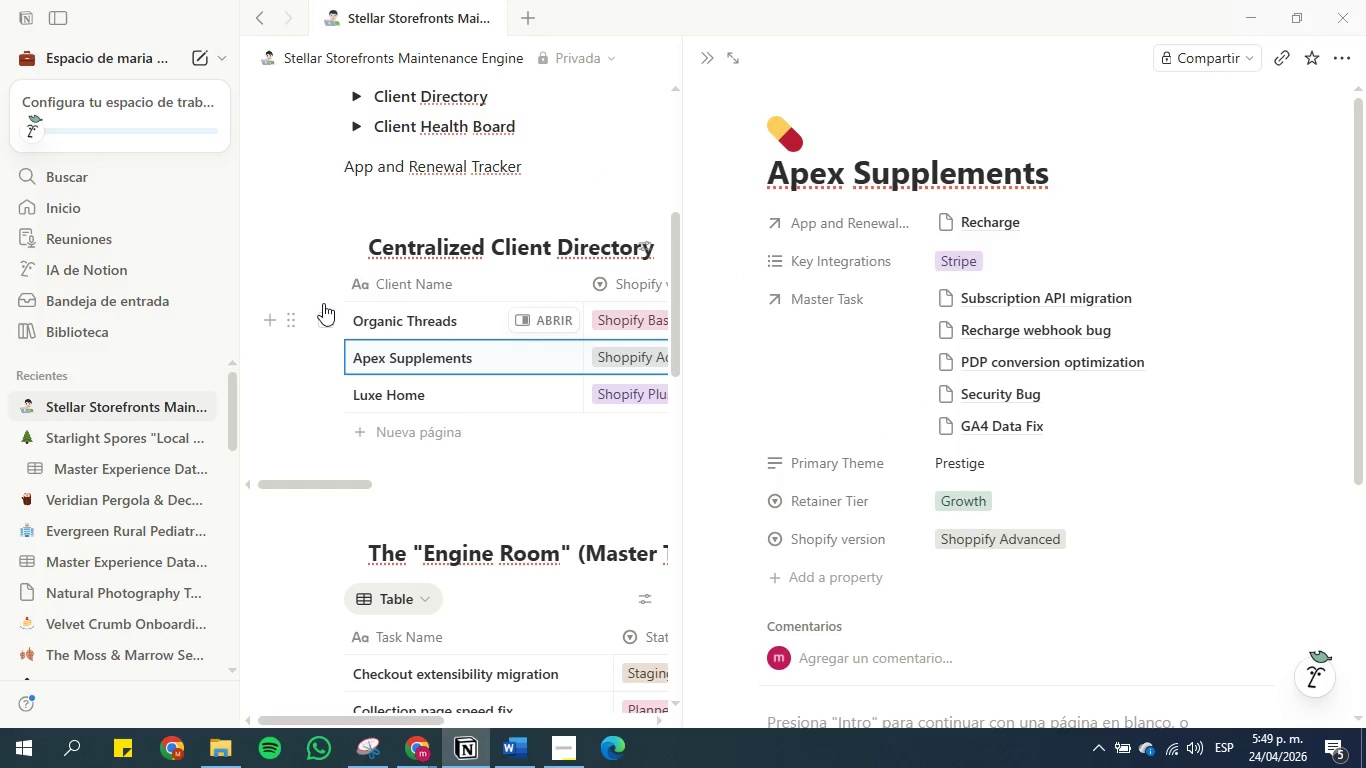 
left_click([318, 302])
 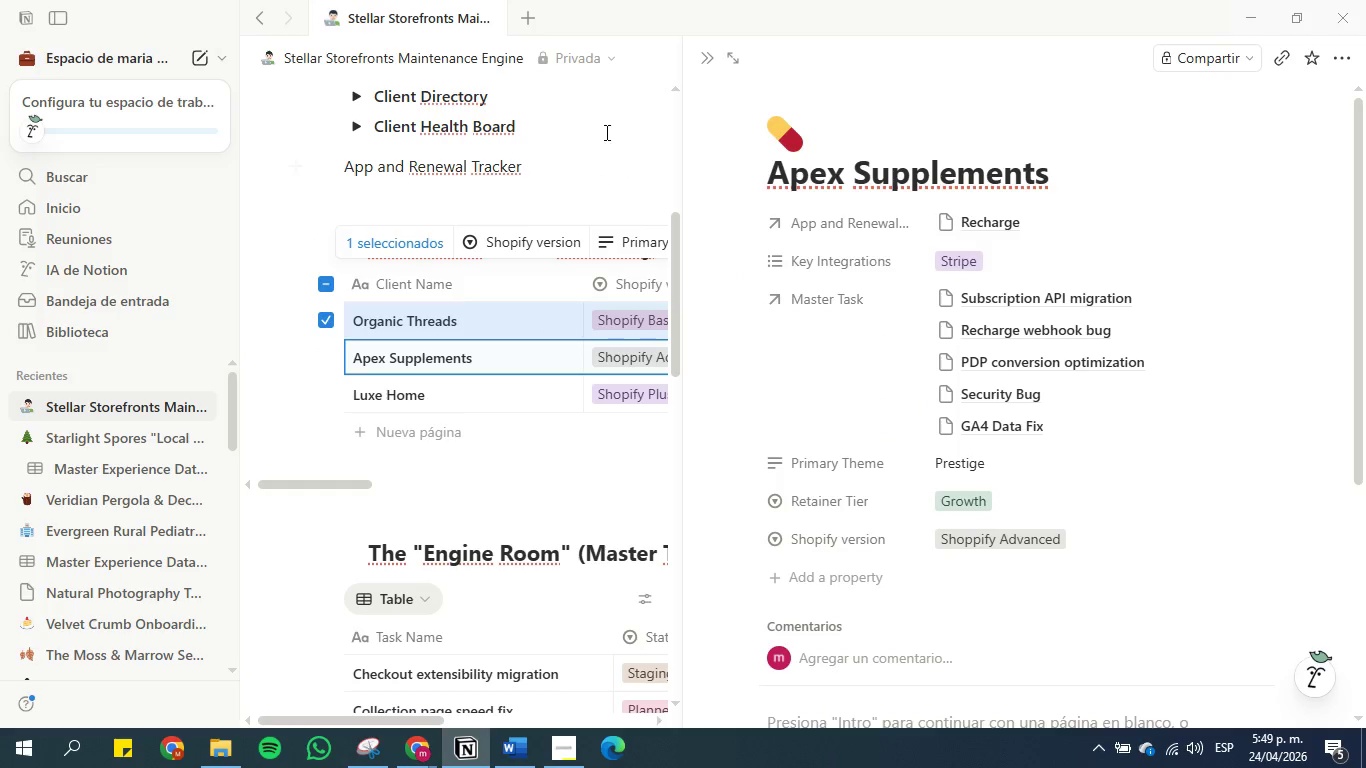 
left_click([711, 51])
 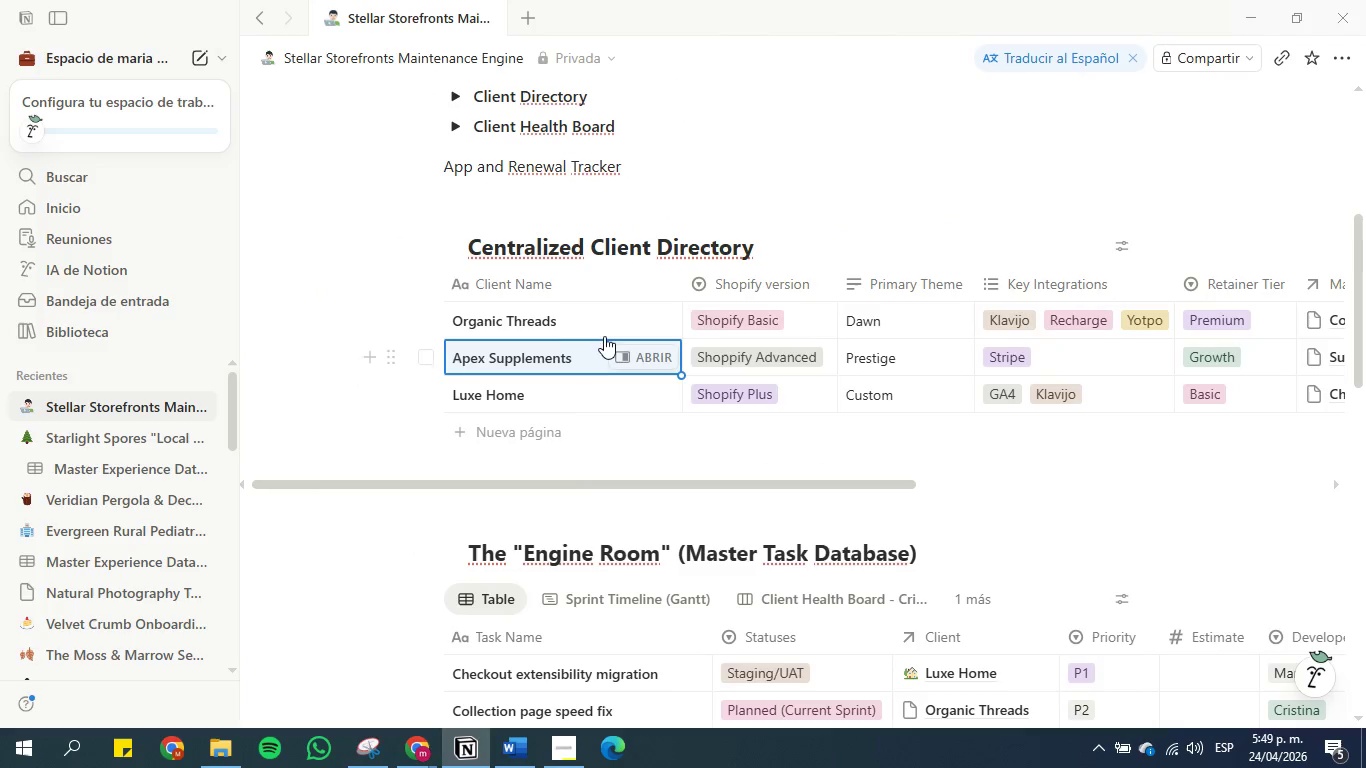 
left_click([573, 317])
 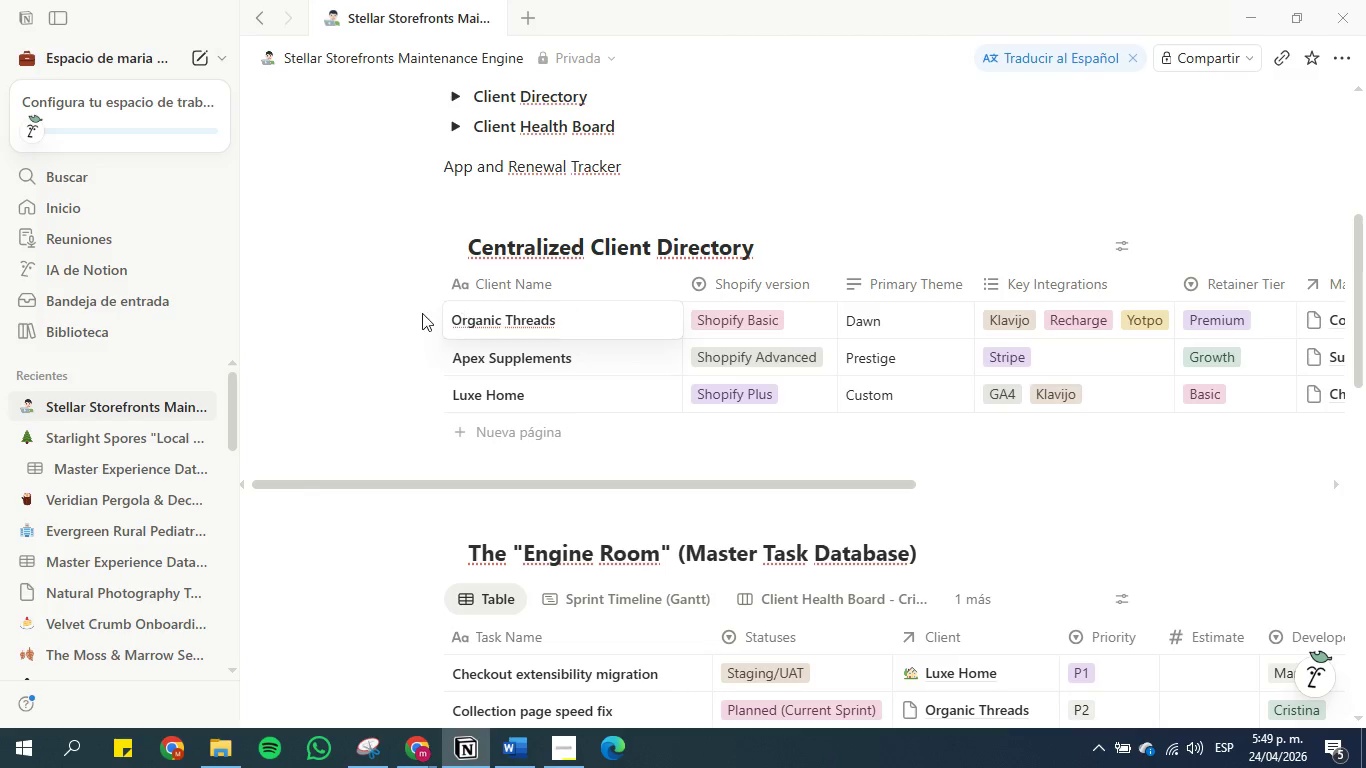 
left_click([326, 273])
 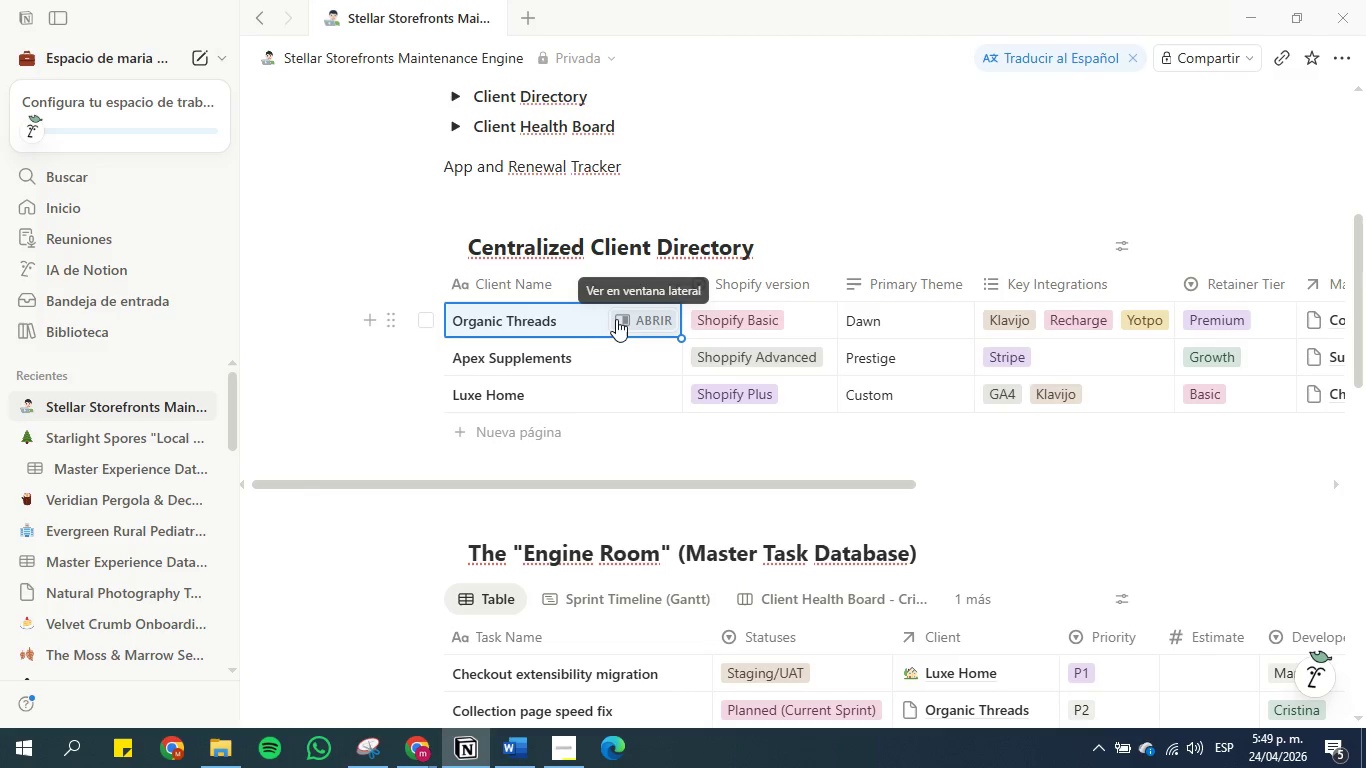 
left_click([634, 320])
 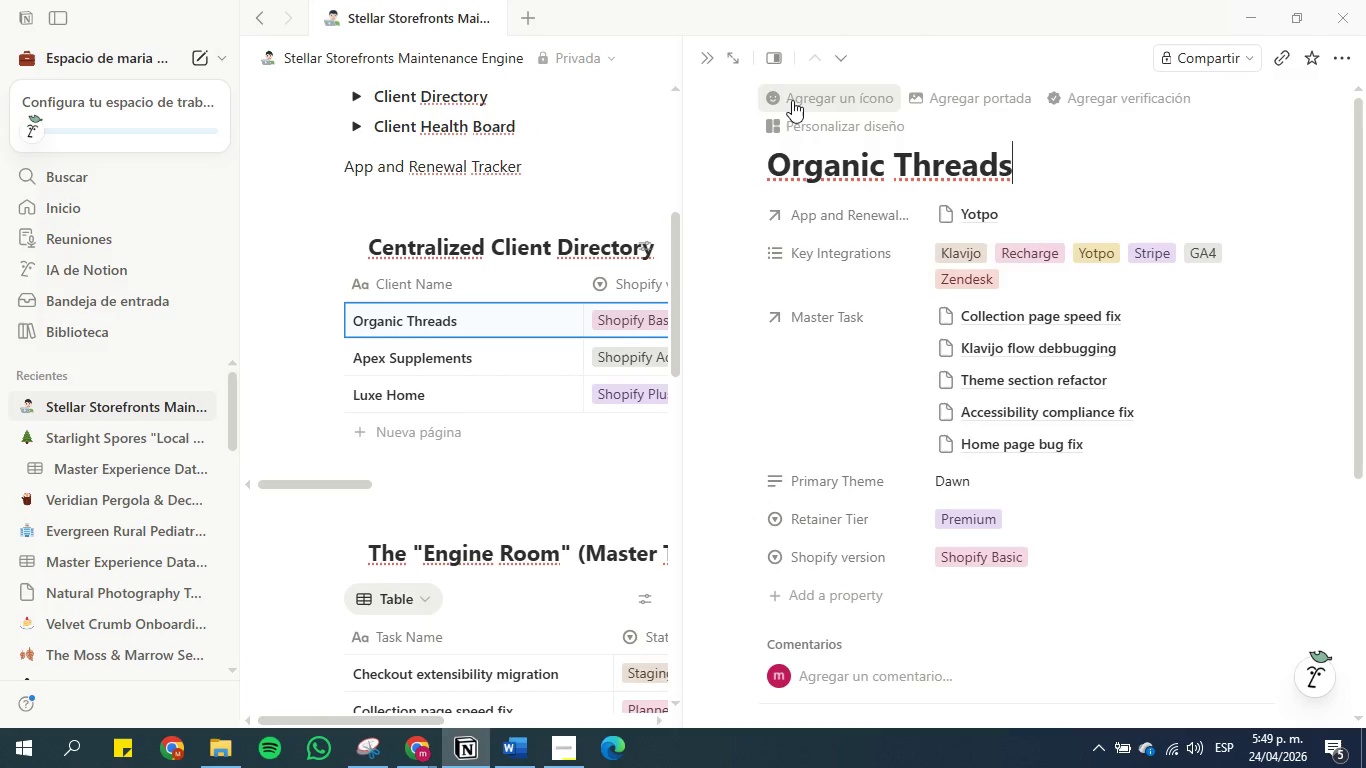 
left_click([792, 100])
 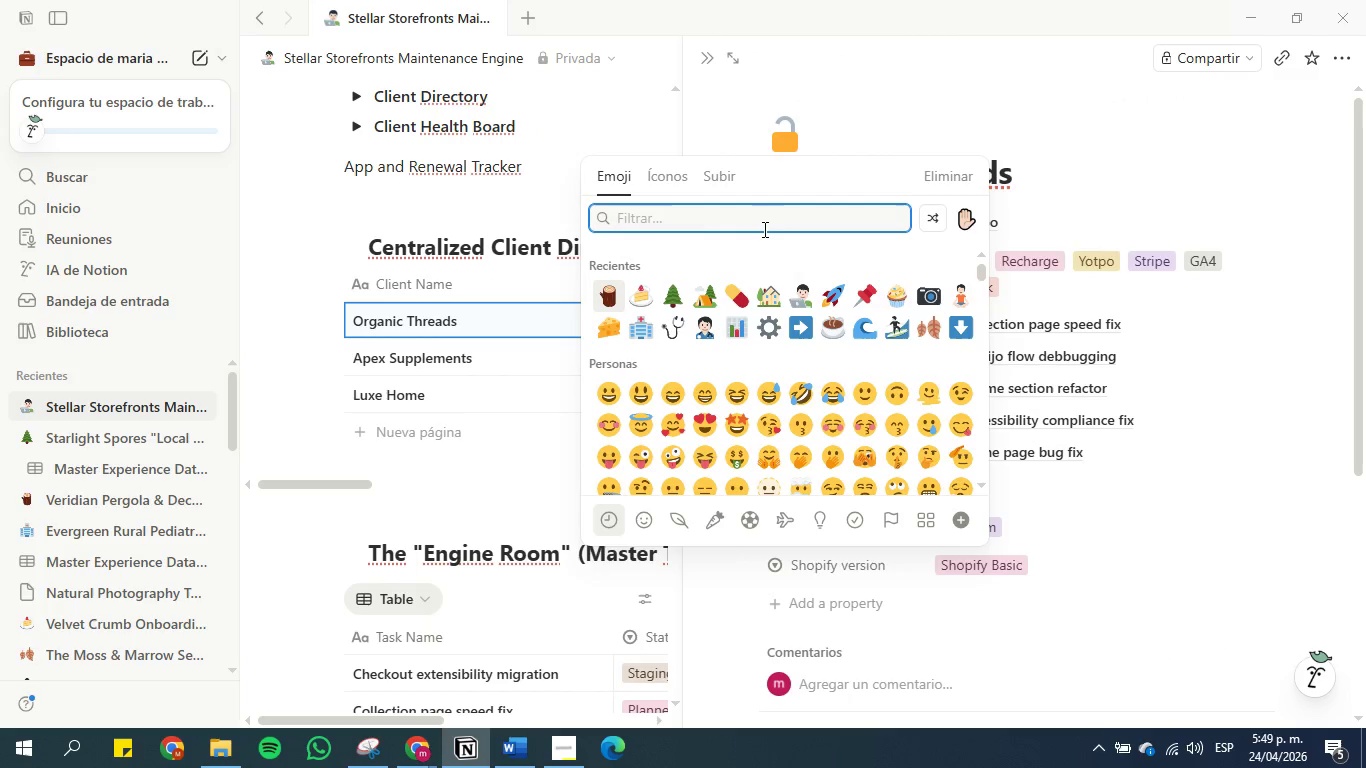 
left_click([761, 215])
 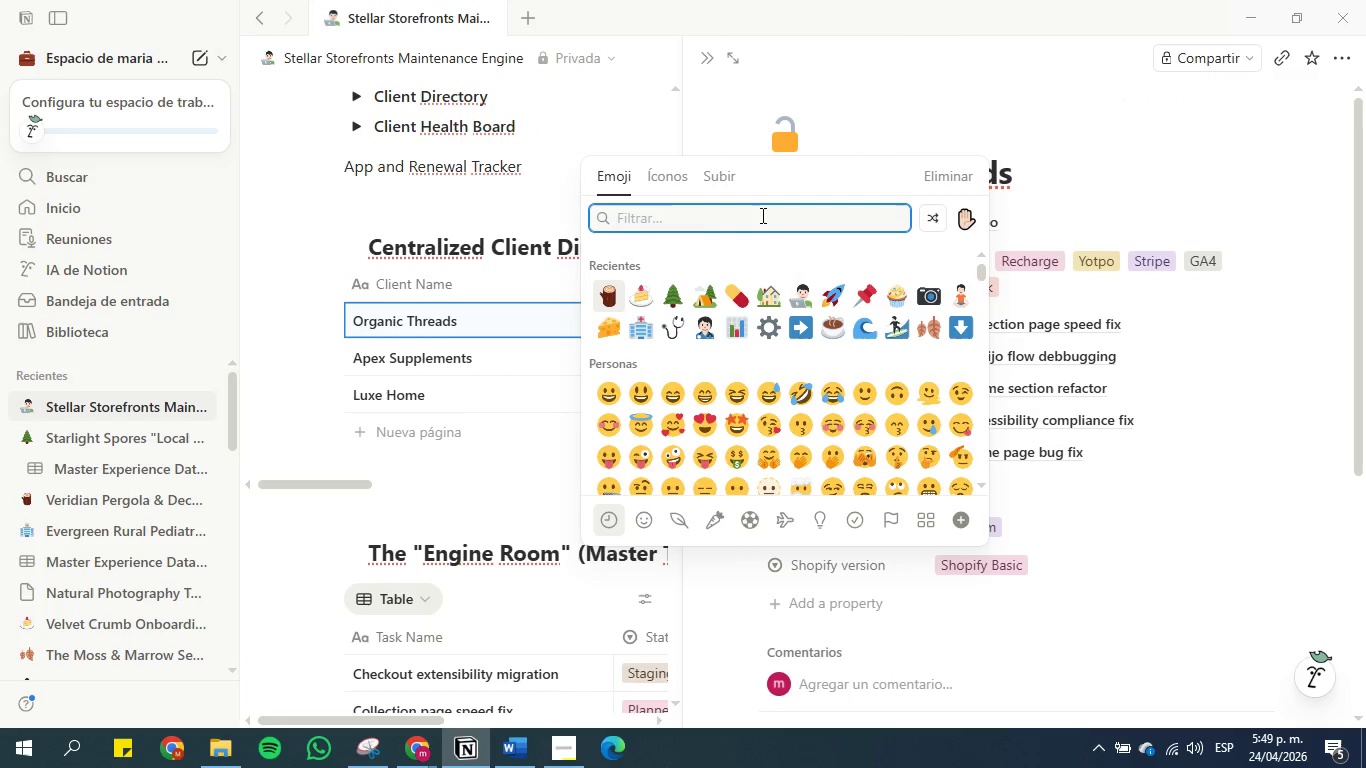 
type(organic)
key(Backspace)
key(Backspace)
key(Backspace)
key(Backspace)
key(Backspace)
key(Backspace)
key(Backspace)
key(Backspace)
type(Thread)
 